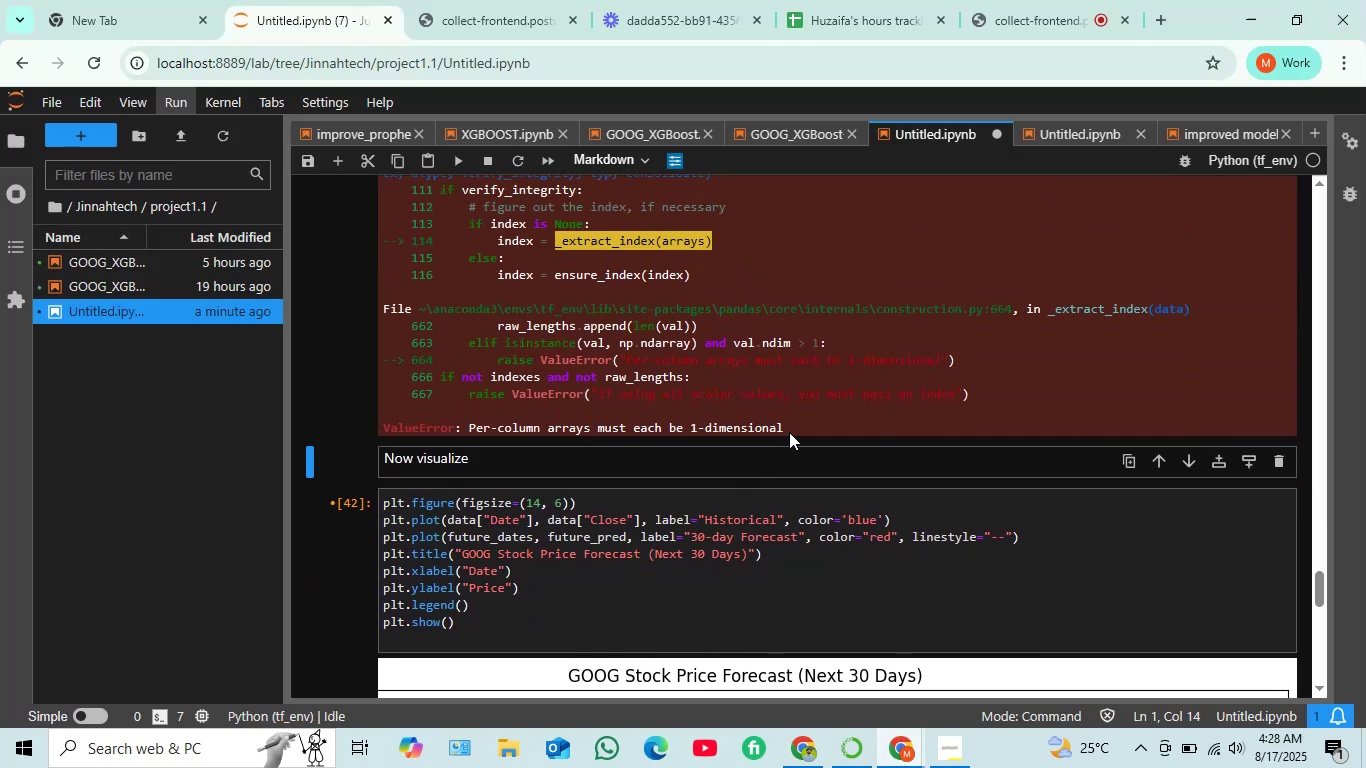 
left_click_drag(start_coordinate=[795, 423], to_coordinate=[383, 291])
 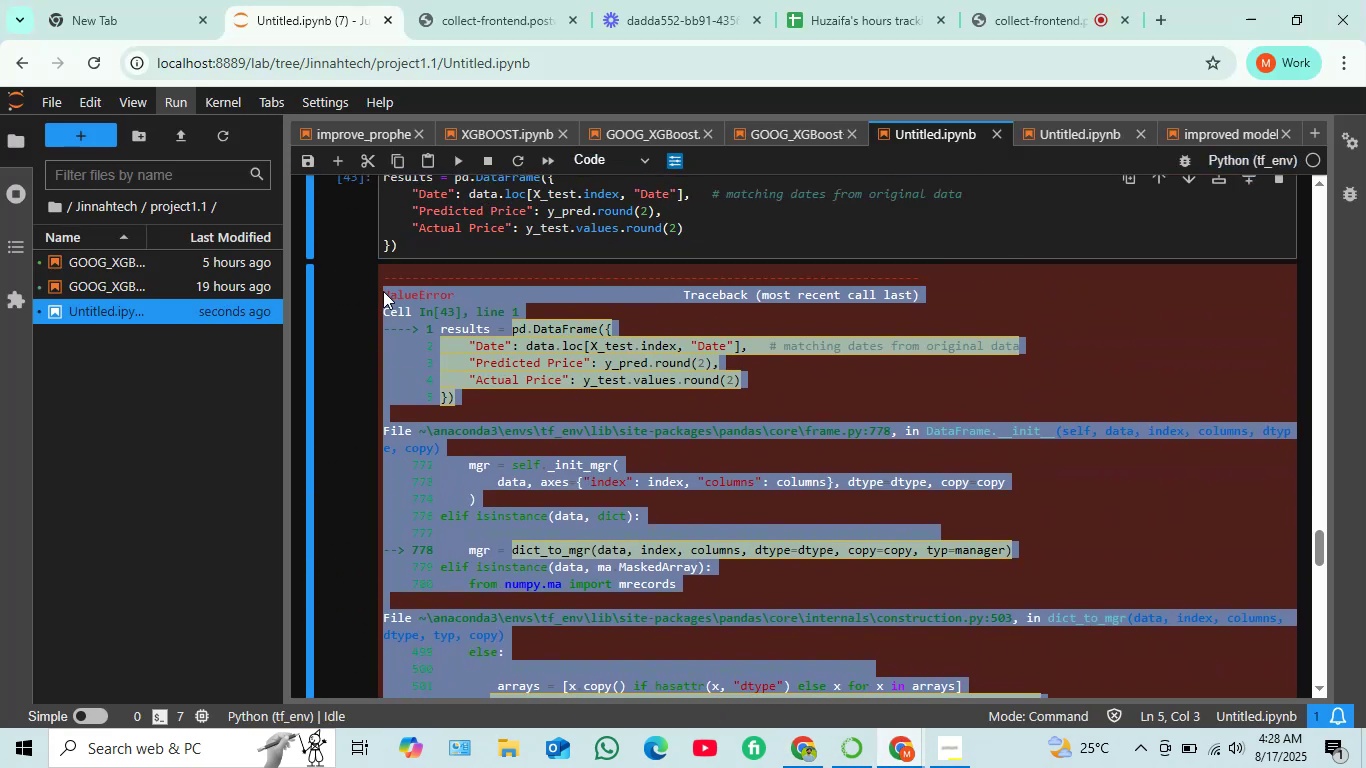 
key(Control+C)
 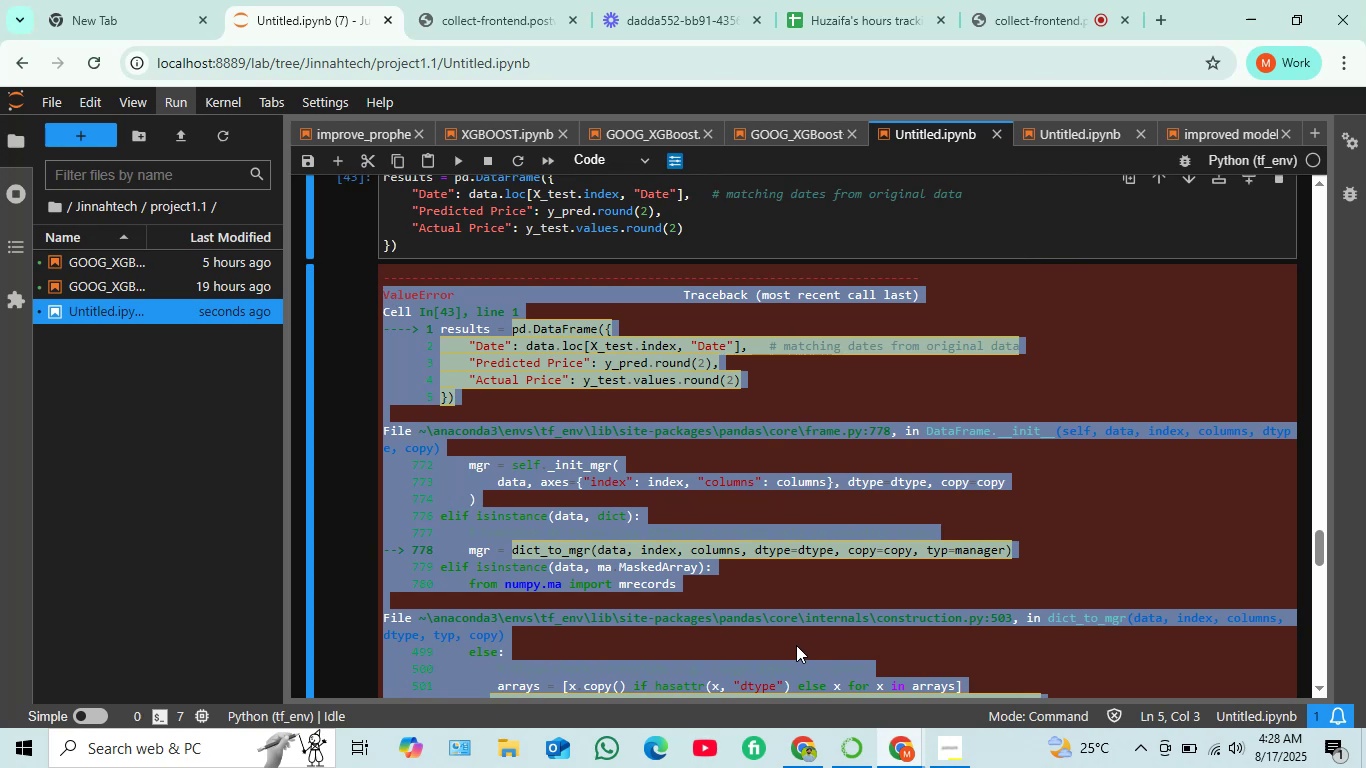 
mouse_move([874, 749])
 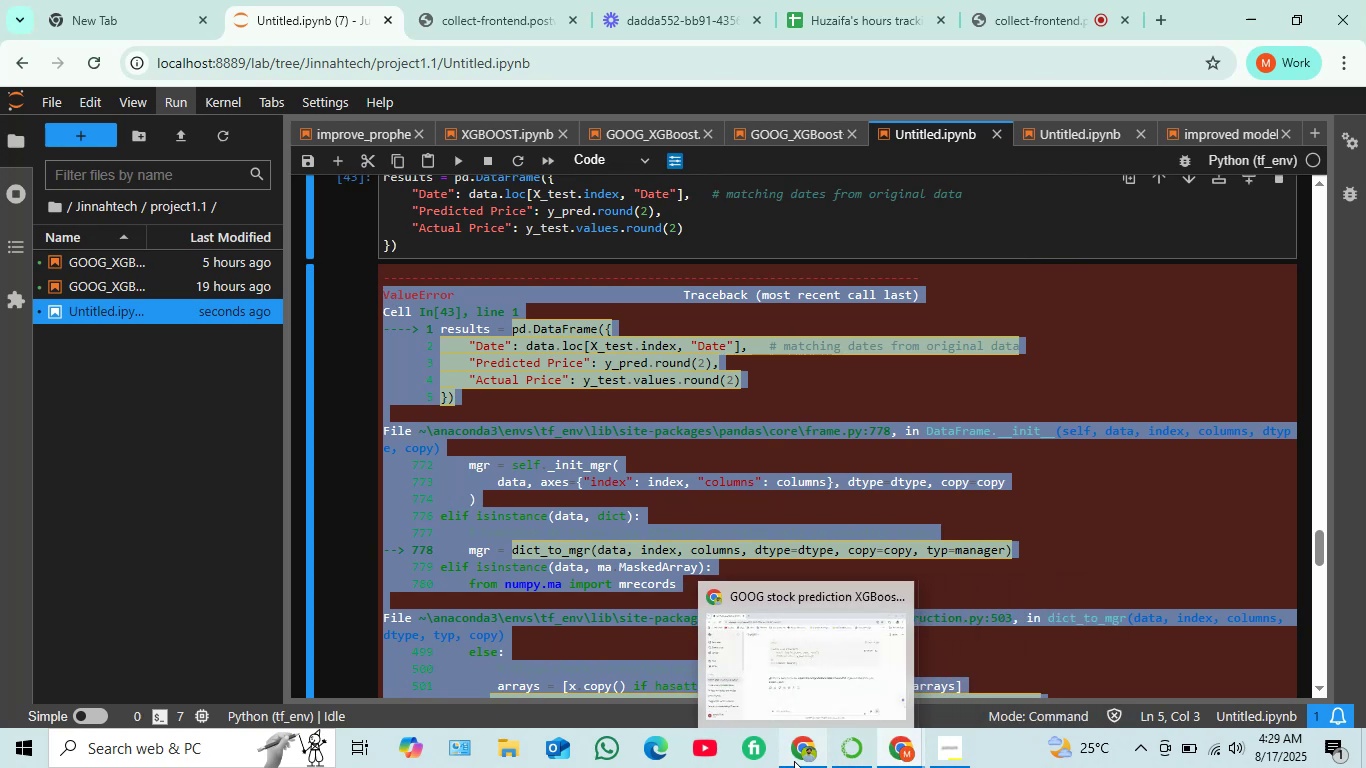 
left_click([807, 760])
 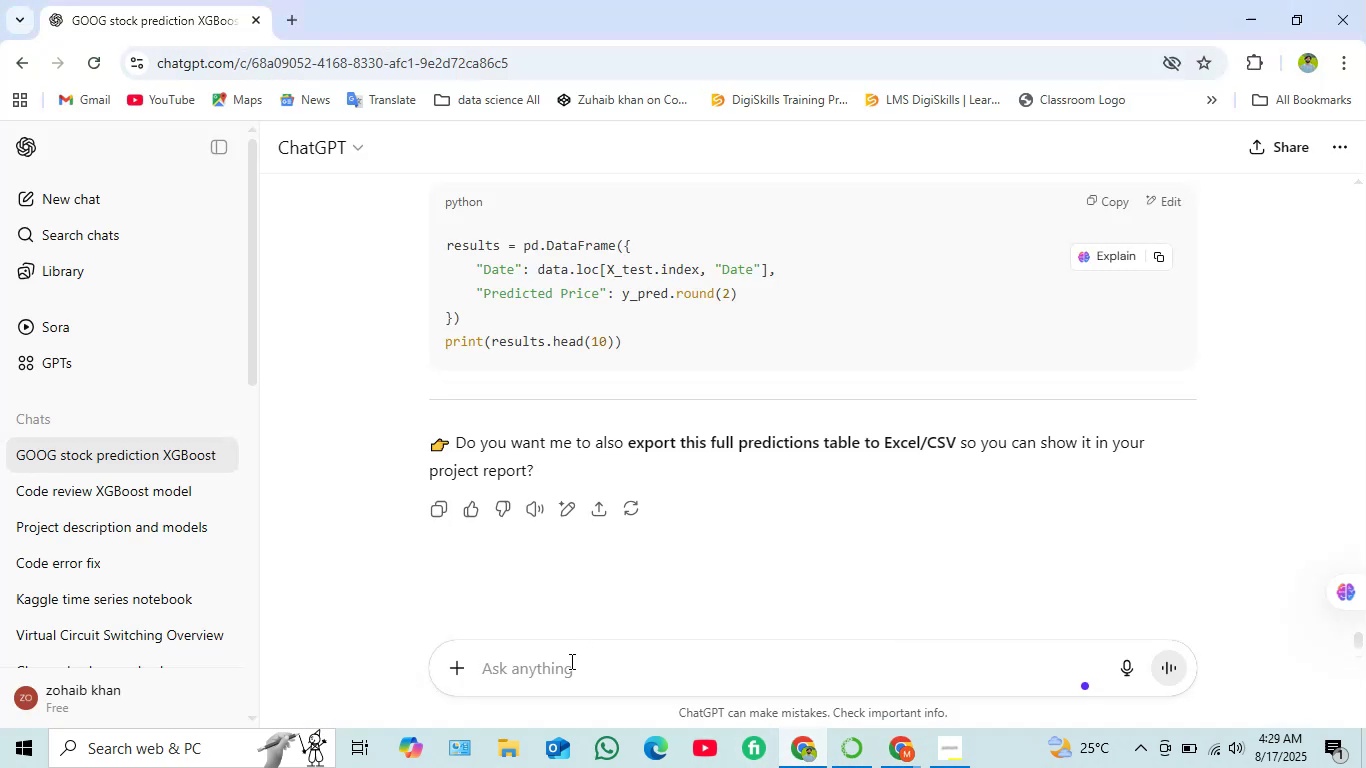 
left_click([570, 668])
 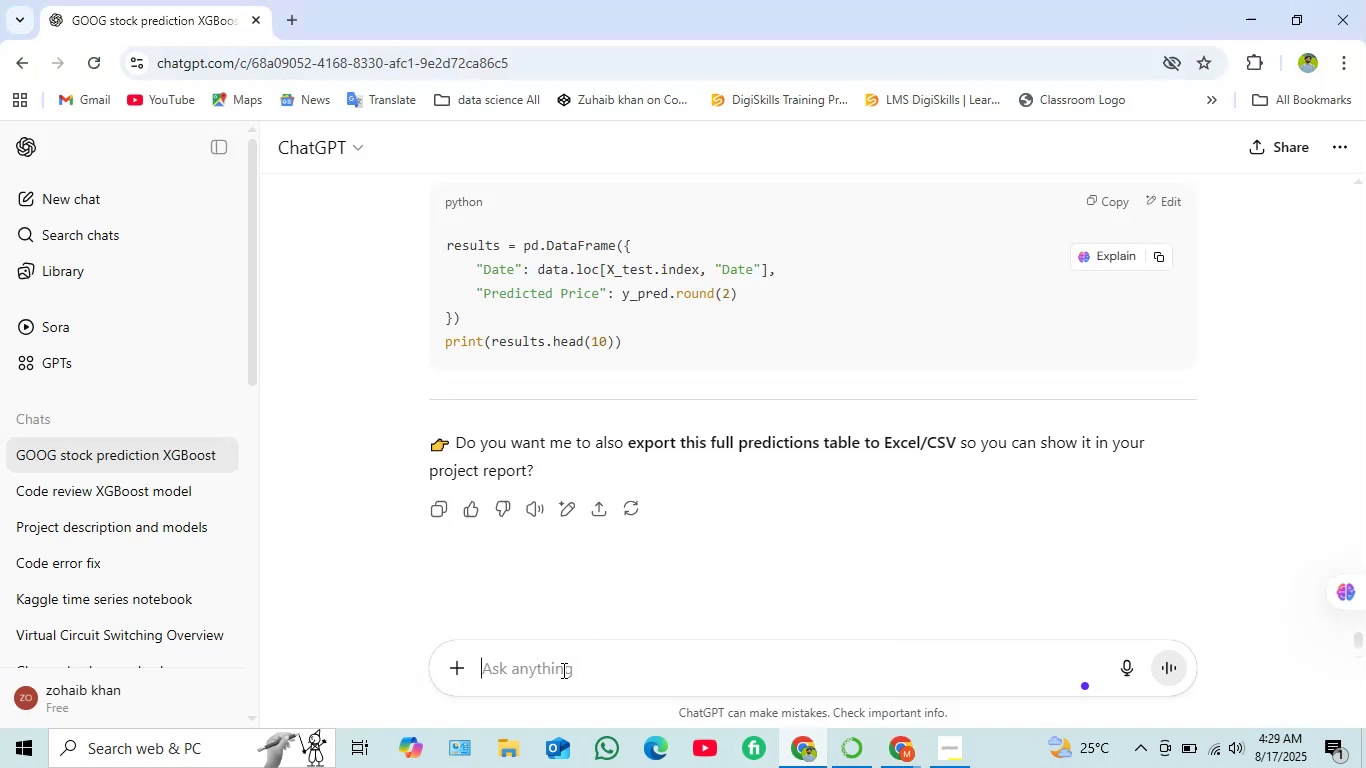 
key(Control+V)
 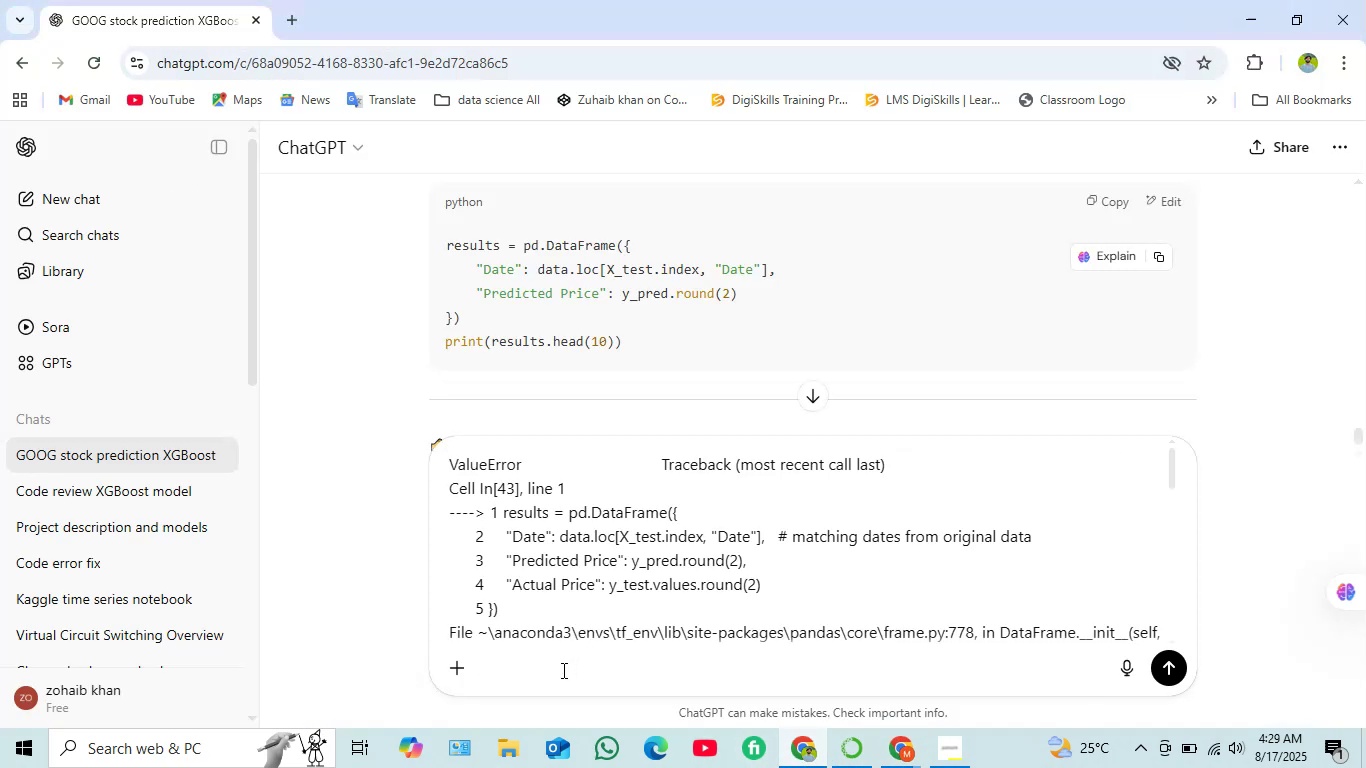 
key(Enter)
 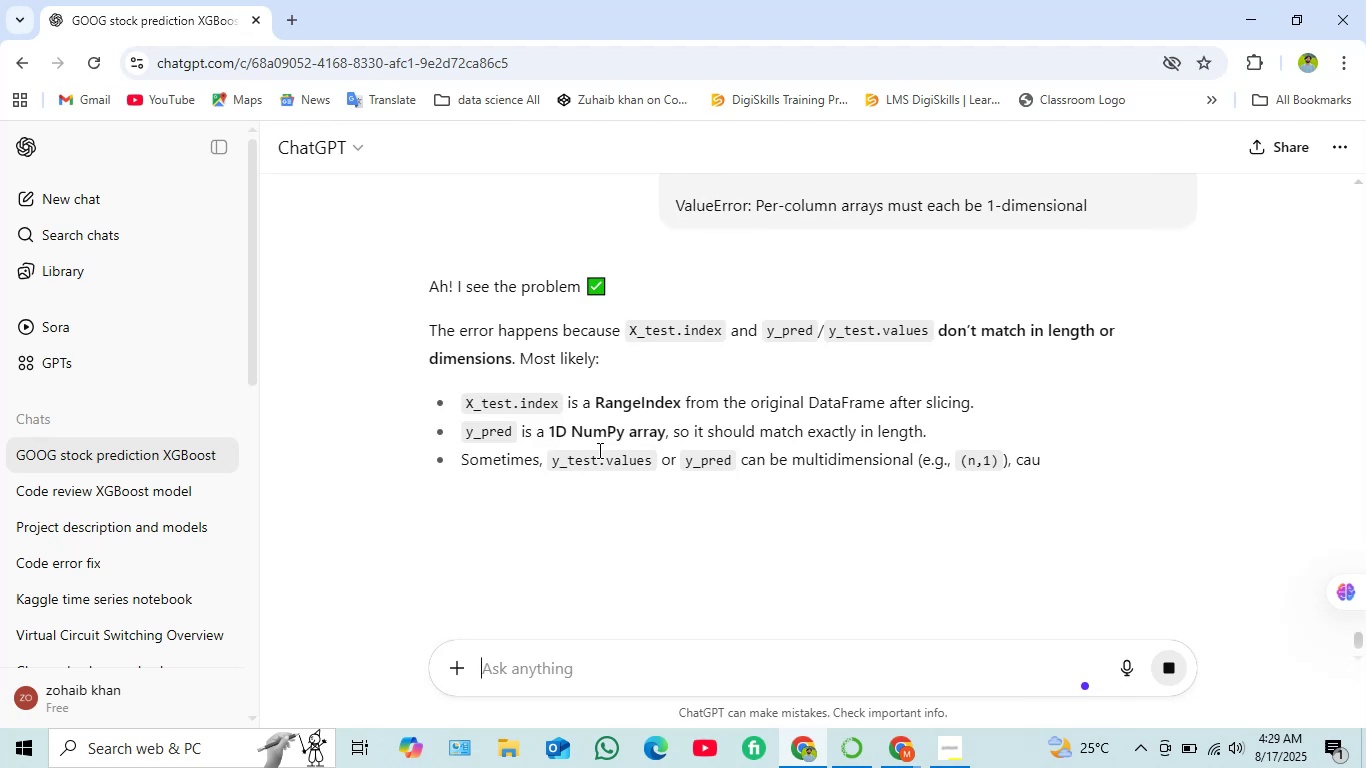 
wait(5.09)
 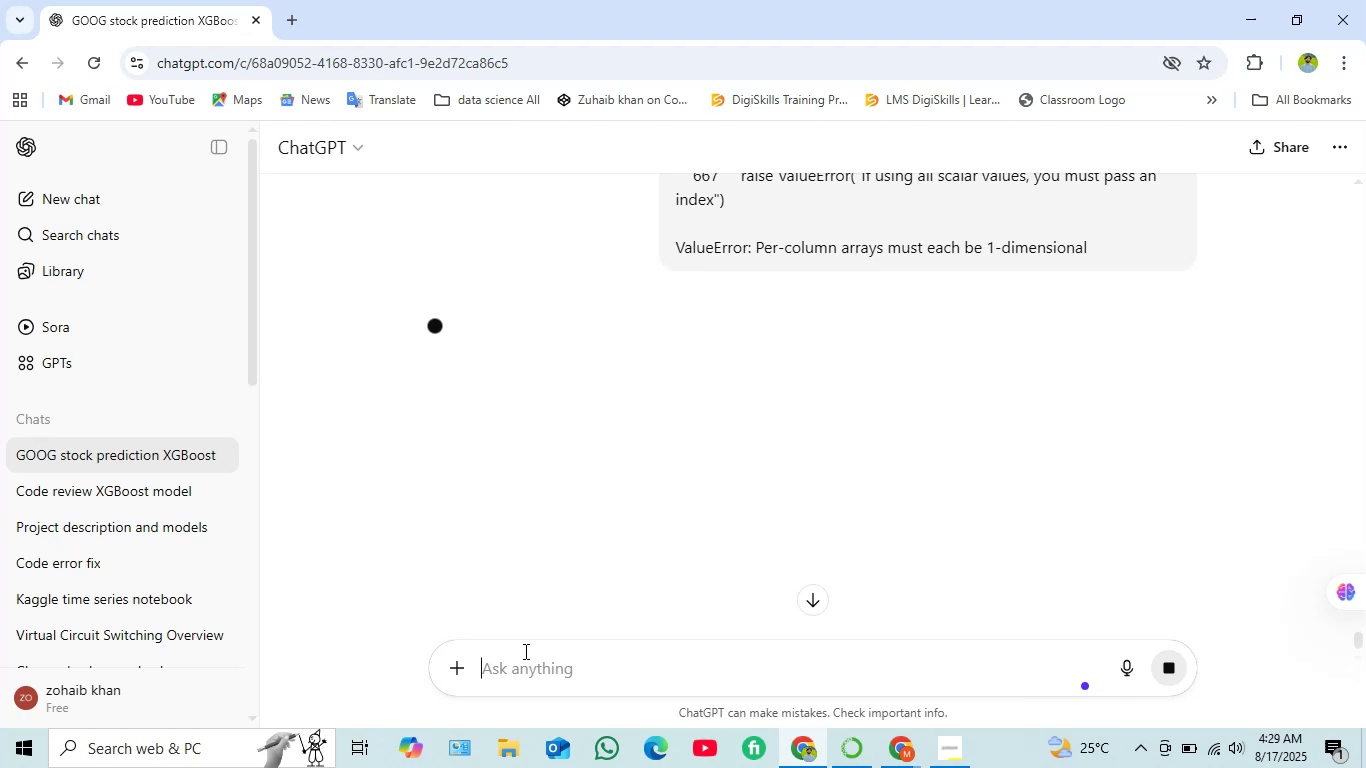 
scroll: coordinate [570, 436], scroll_direction: down, amount: 3.0
 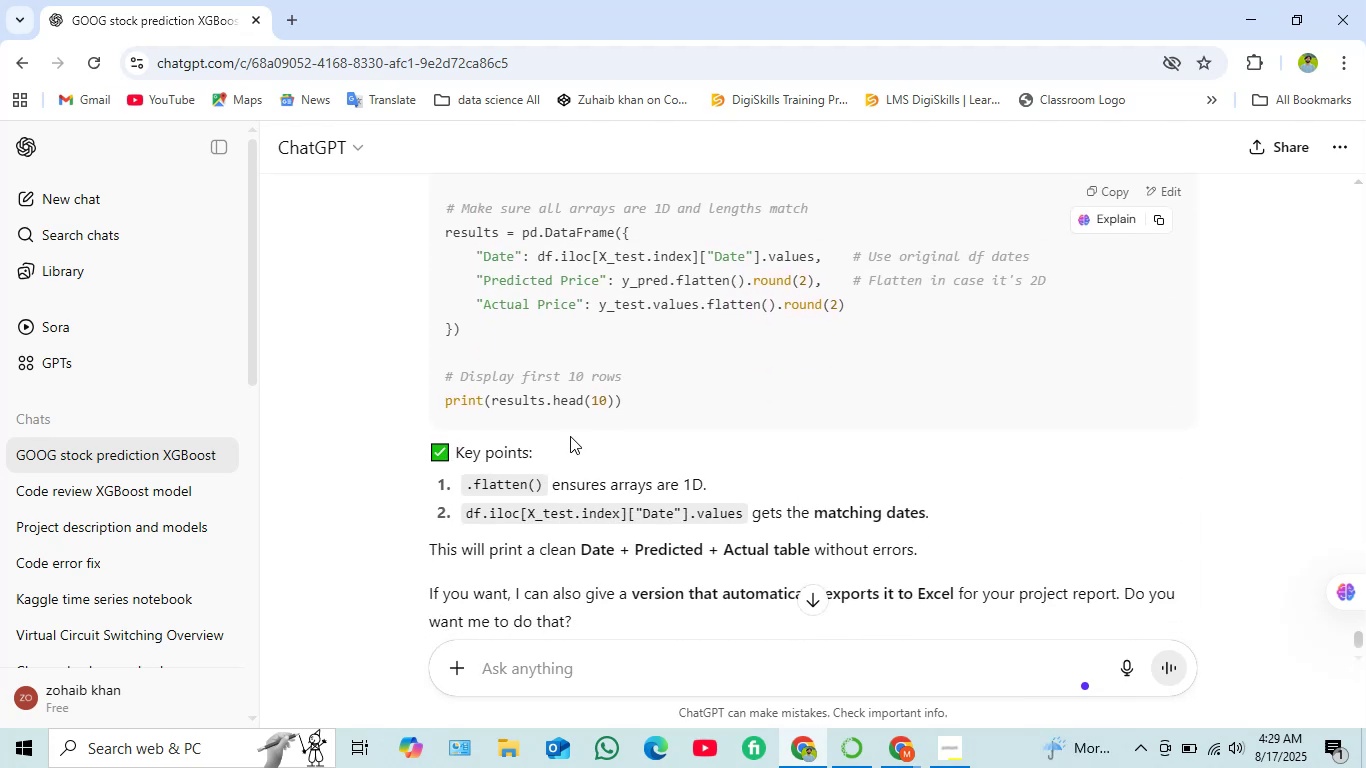 
scroll: coordinate [569, 435], scroll_direction: up, amount: 2.0
 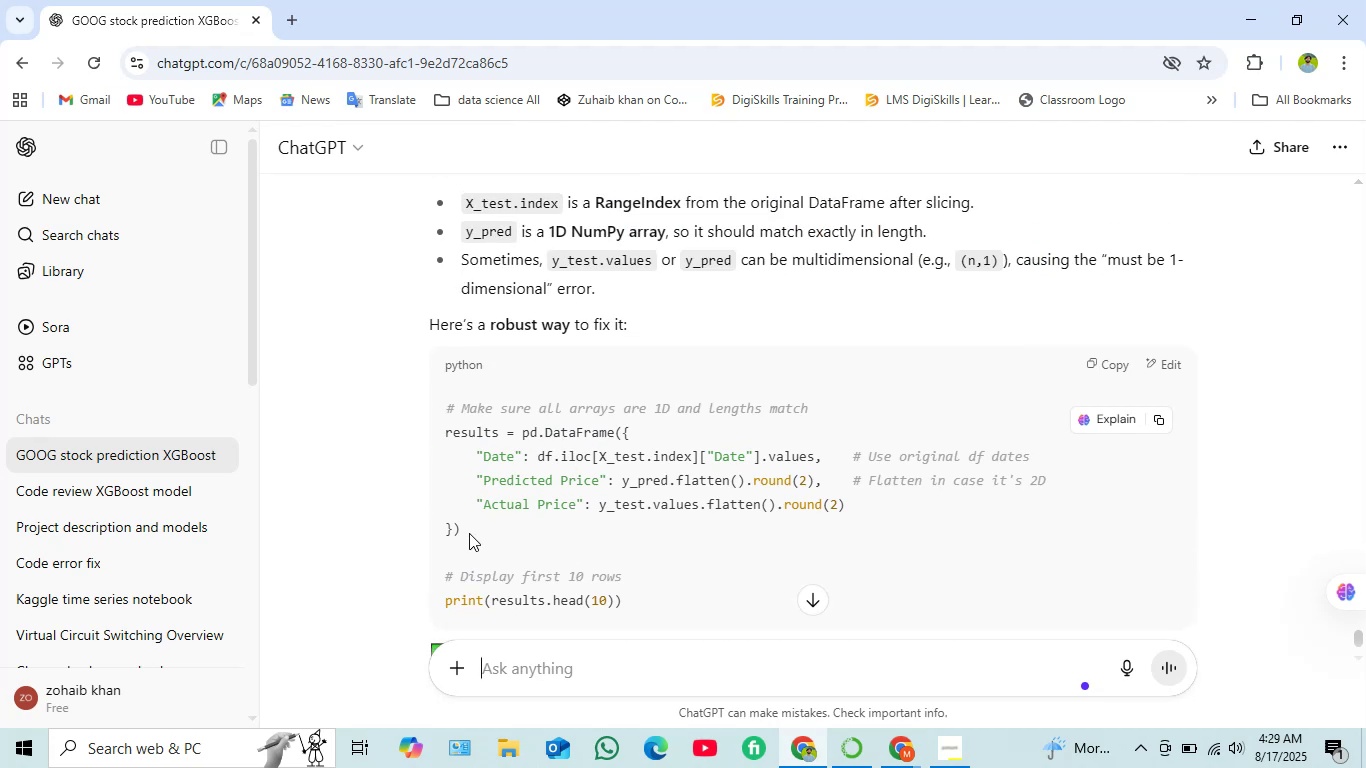 
left_click_drag(start_coordinate=[468, 535], to_coordinate=[438, 428])
 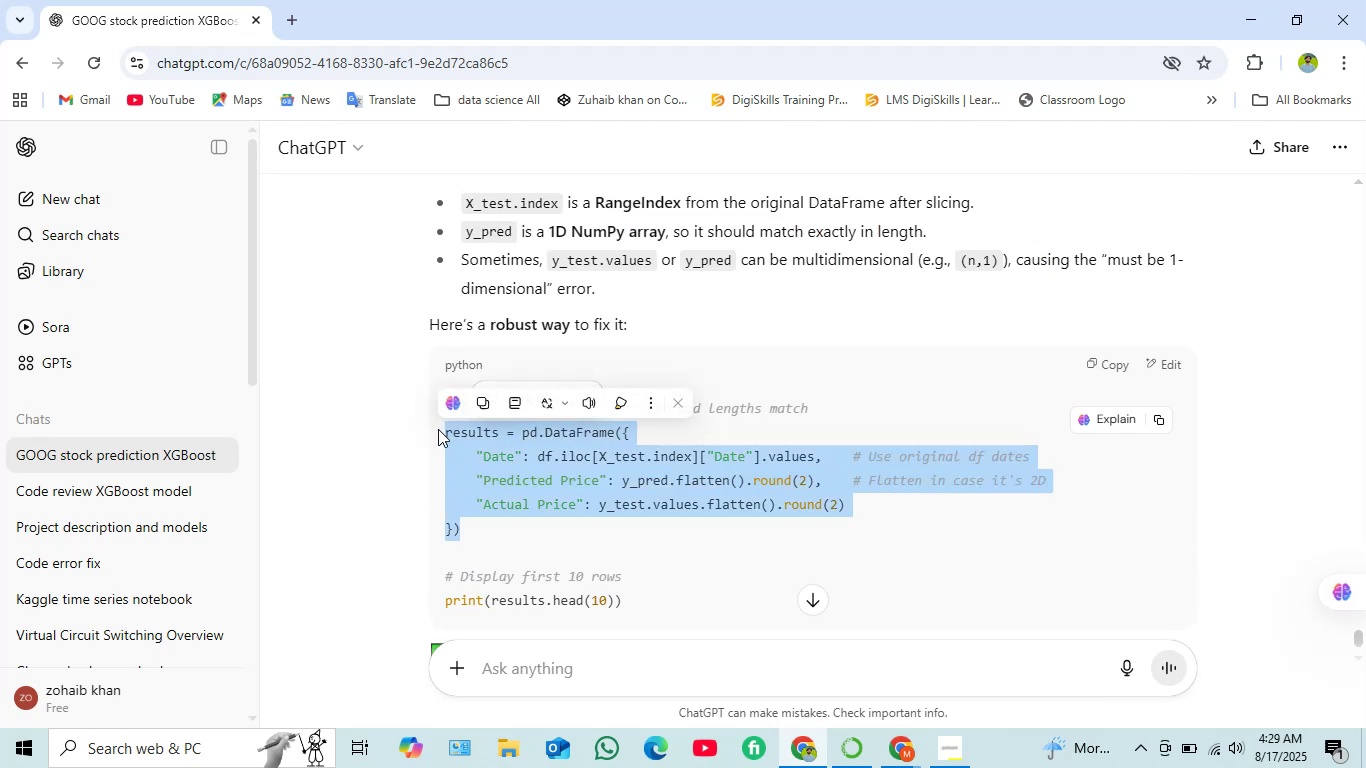 
key(Control+C)
 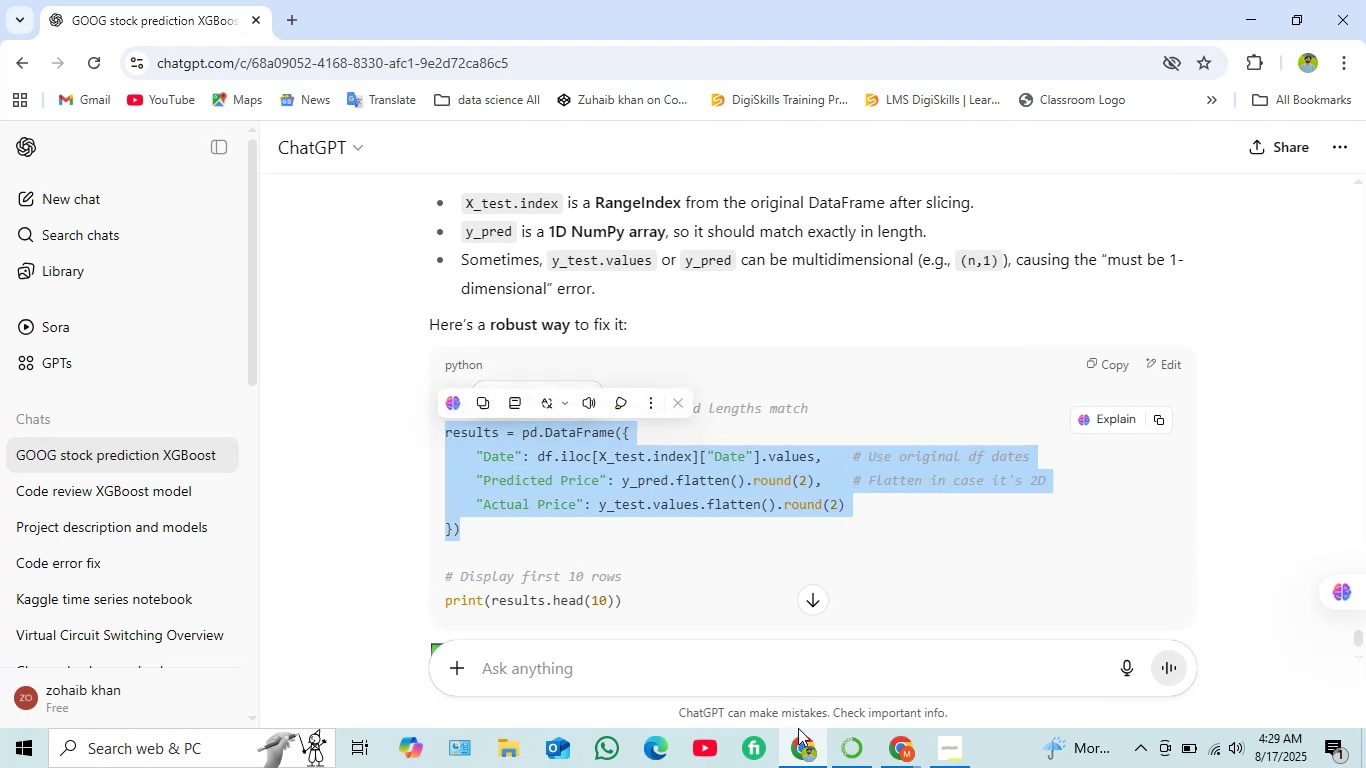 
left_click([804, 753])
 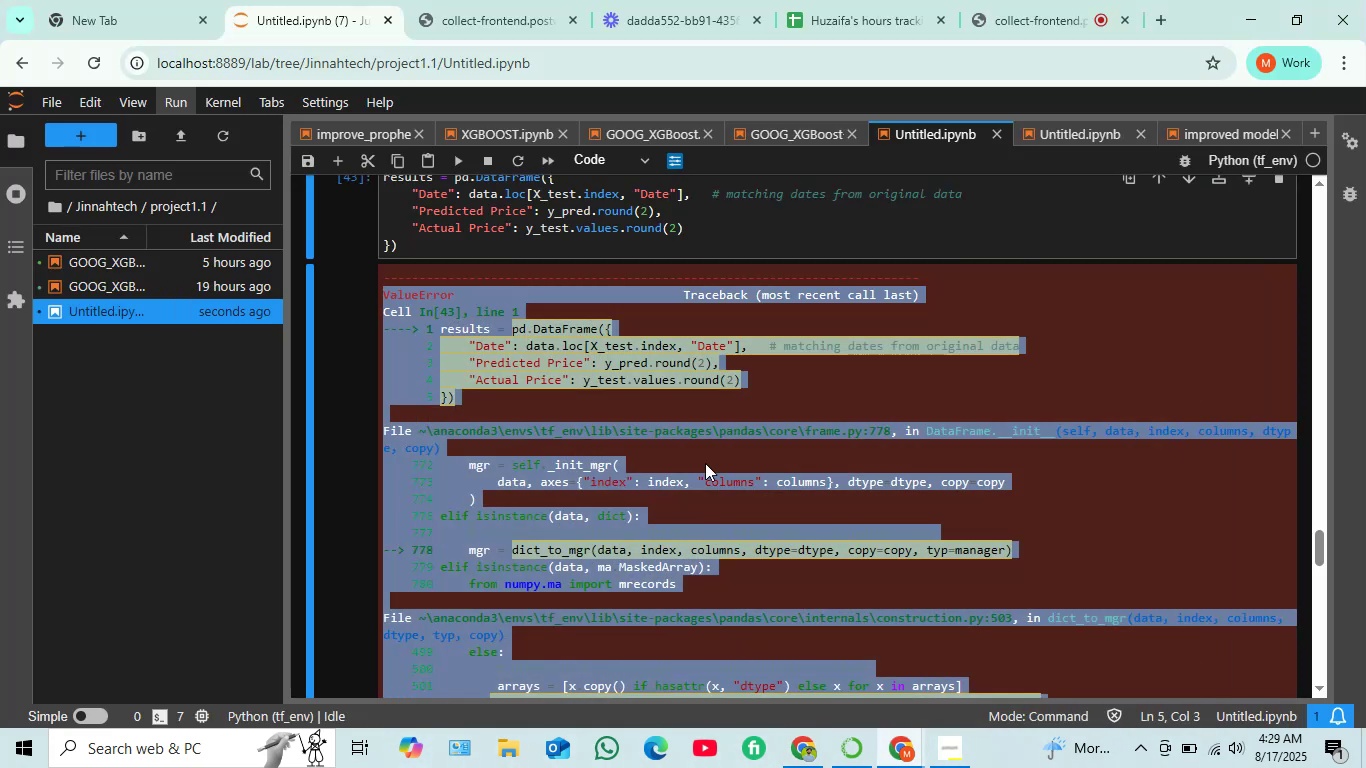 
scroll: coordinate [684, 425], scroll_direction: up, amount: 2.0
 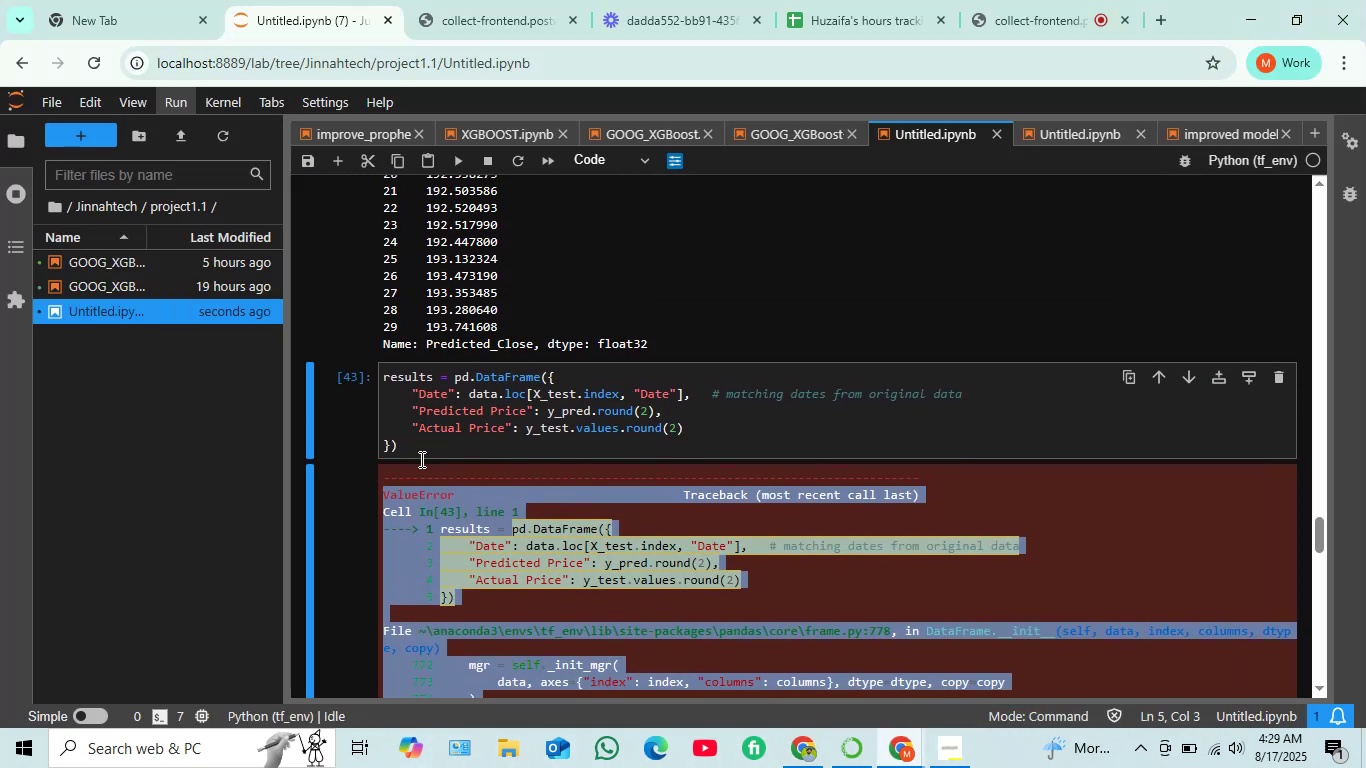 
left_click_drag(start_coordinate=[406, 450], to_coordinate=[384, 374])
 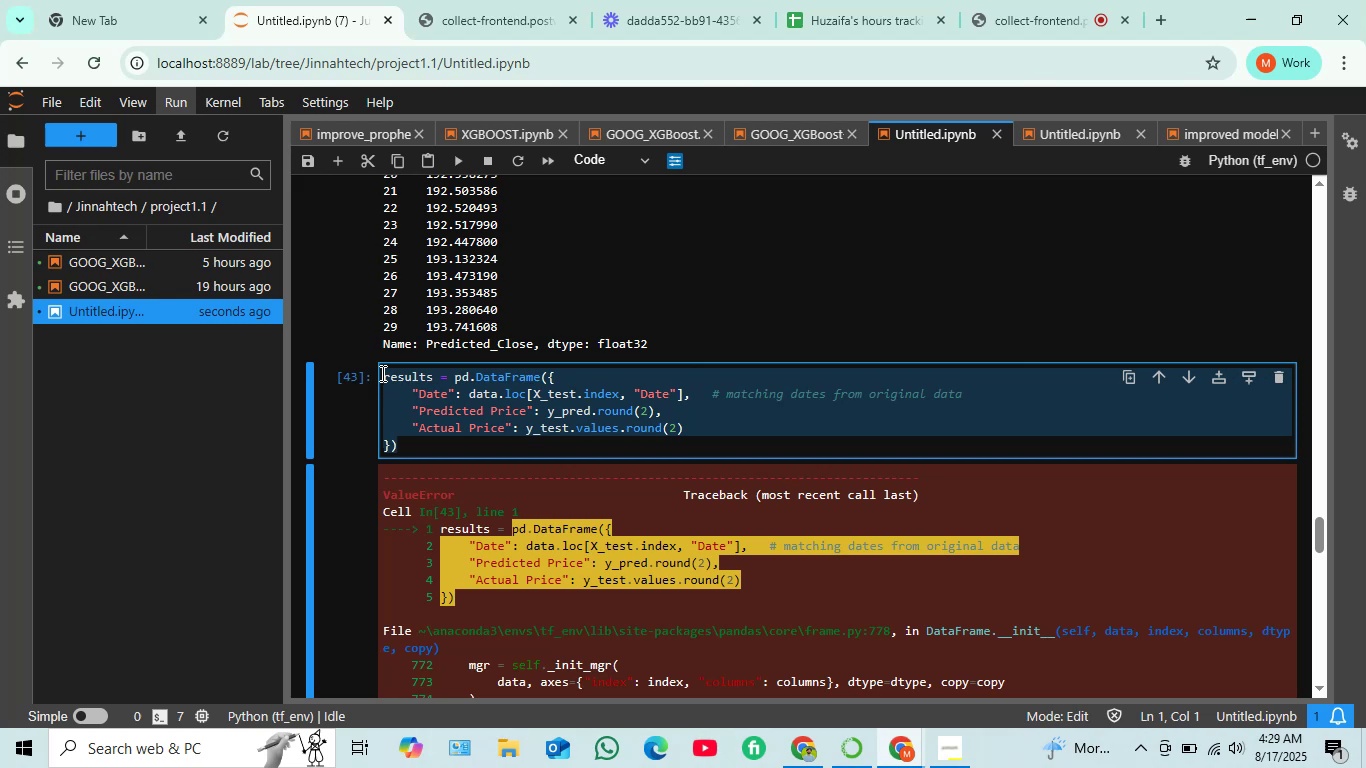 
key(Control+V)
 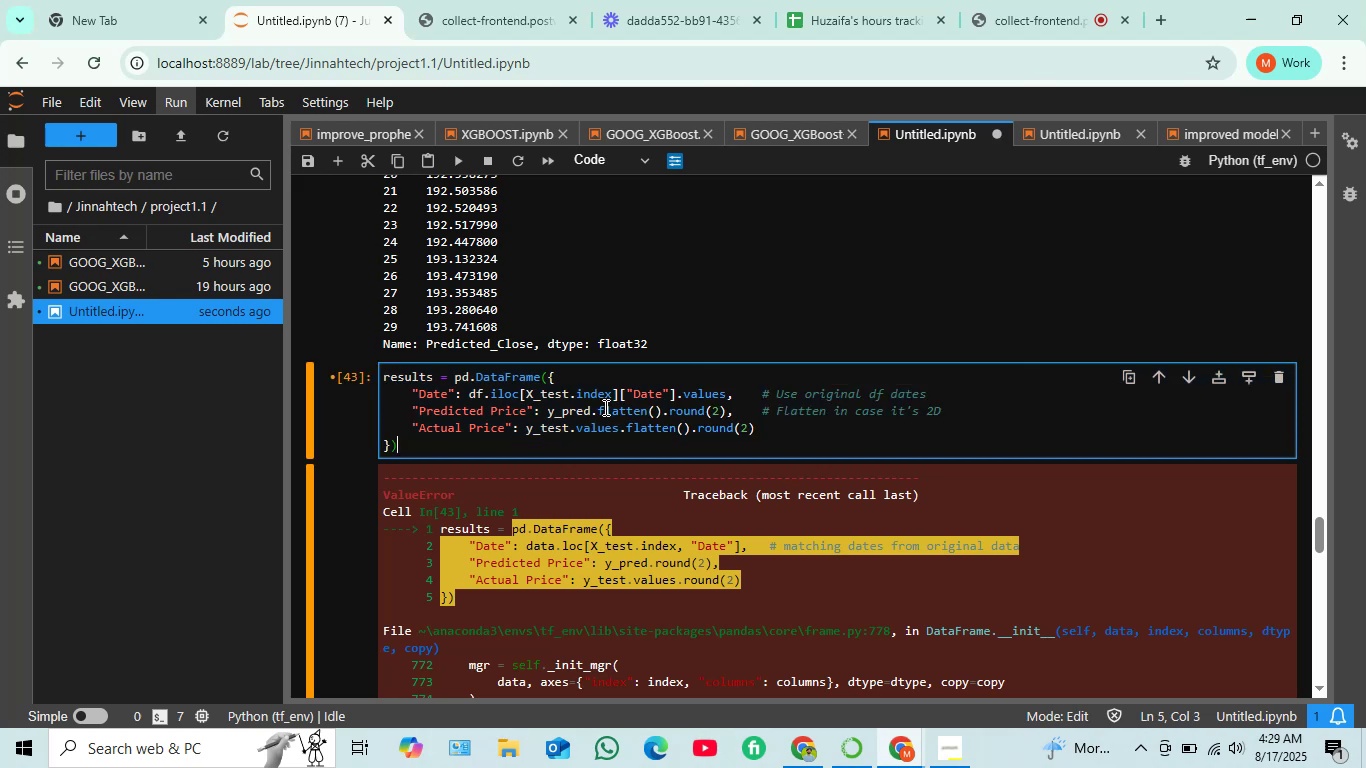 
key(Shift+ShiftRight)
 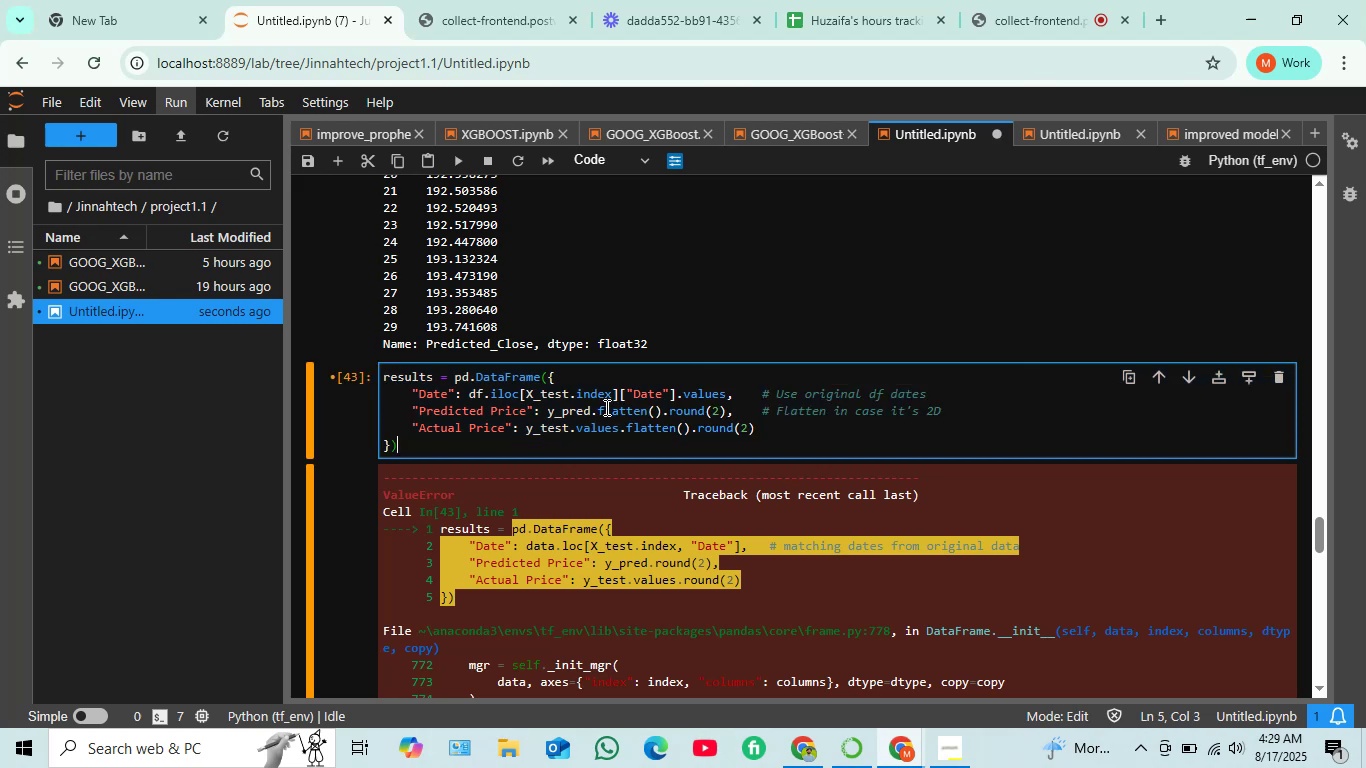 
key(Shift+Enter)
 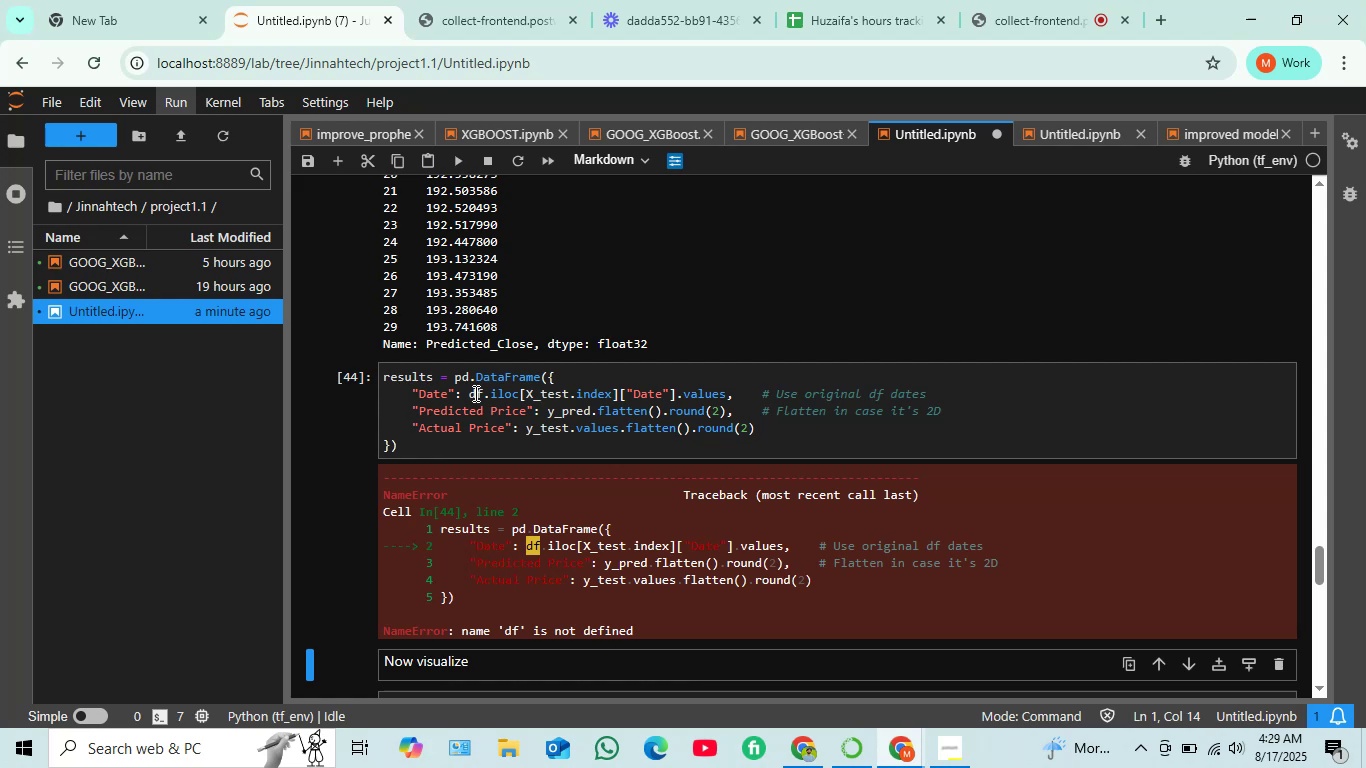 
wait(34.61)
 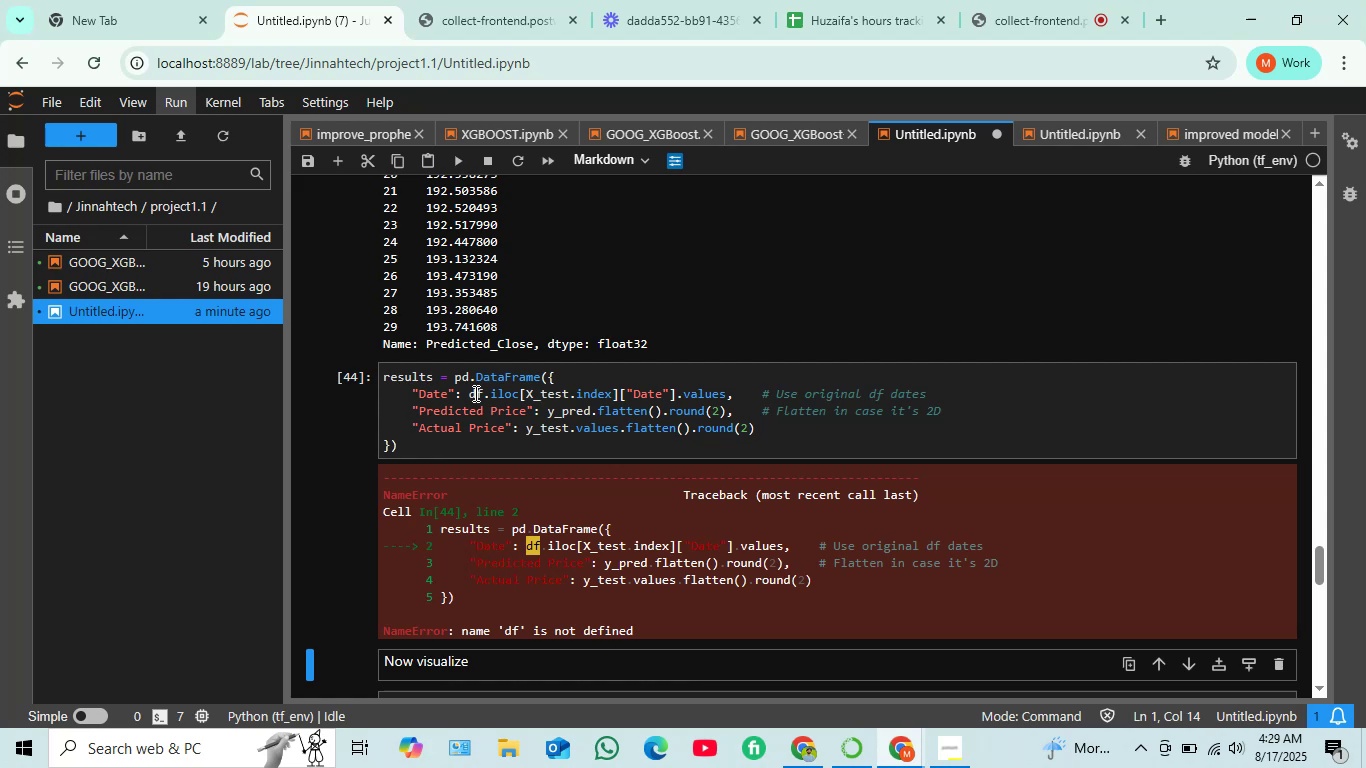 
double_click([473, 393])
 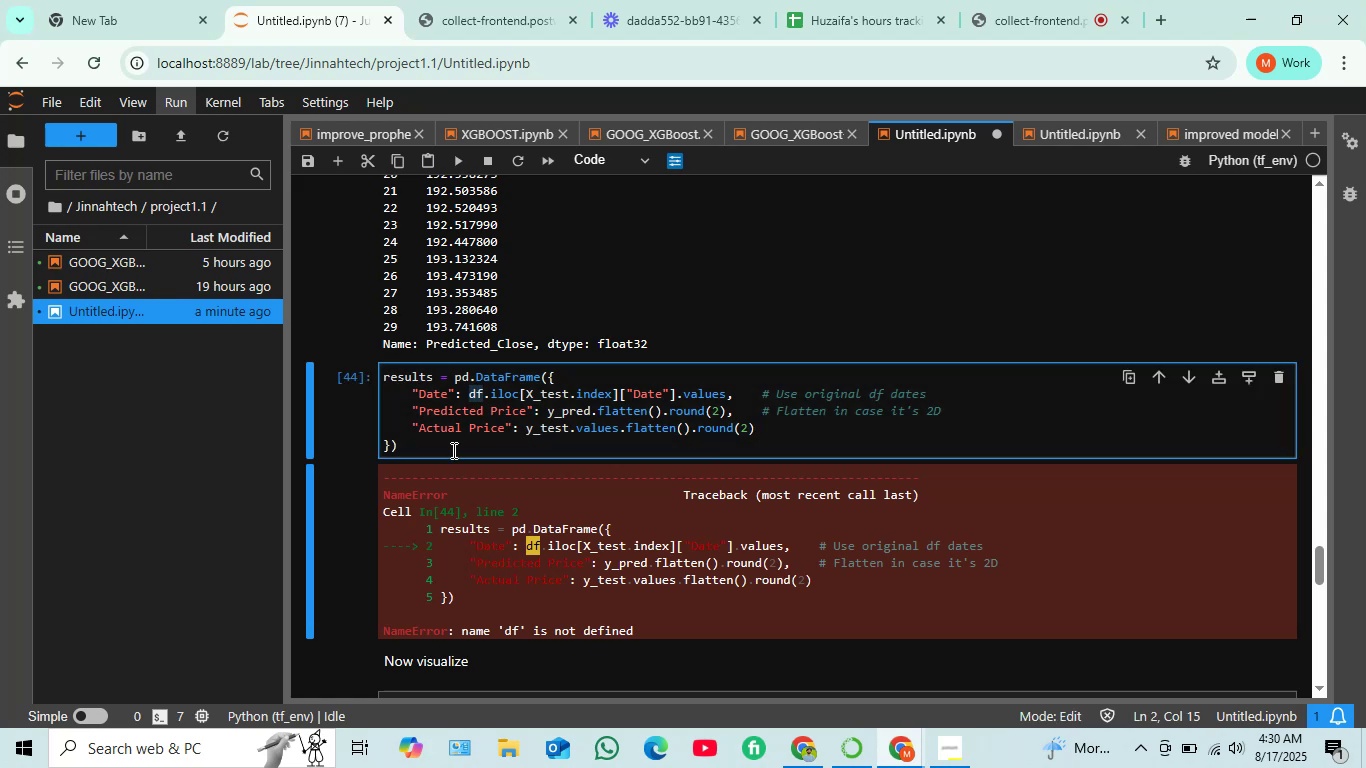 
type(data)
 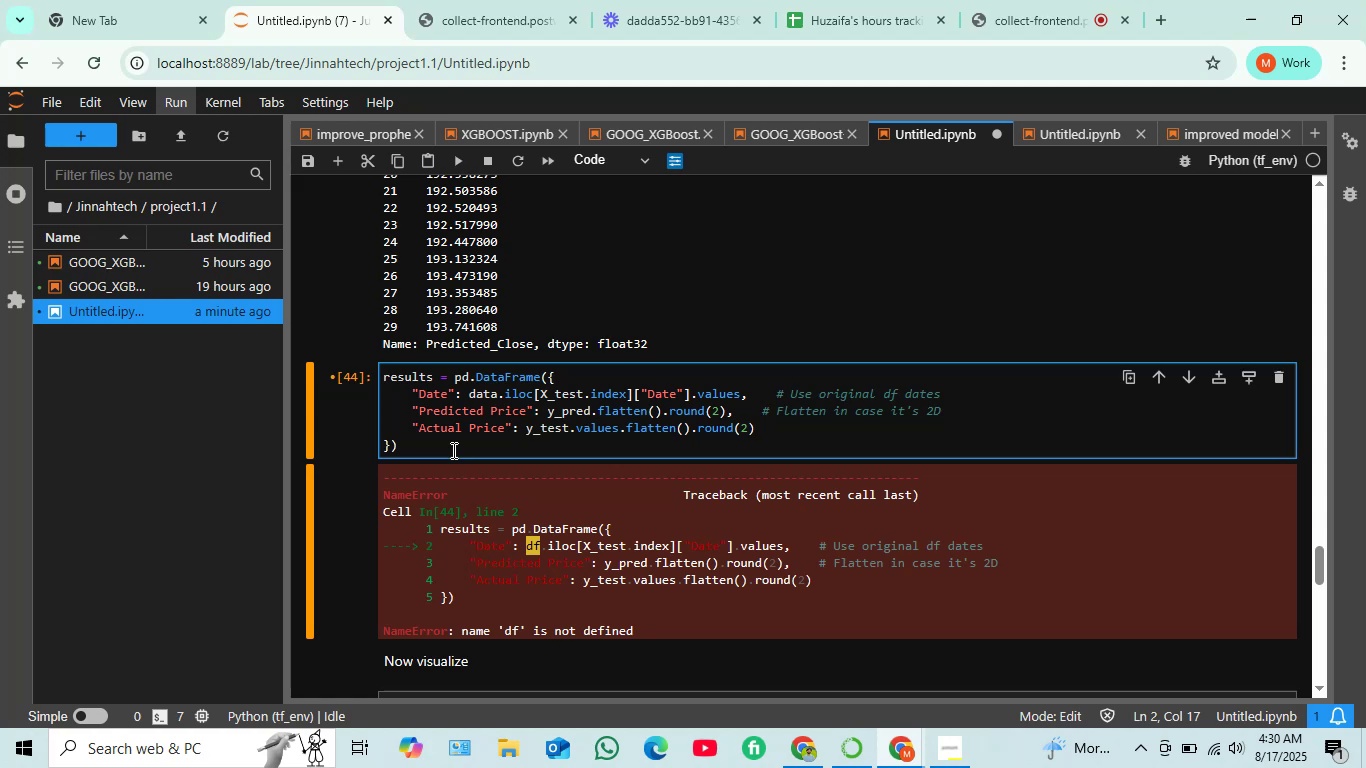 
key(Shift+Enter)
 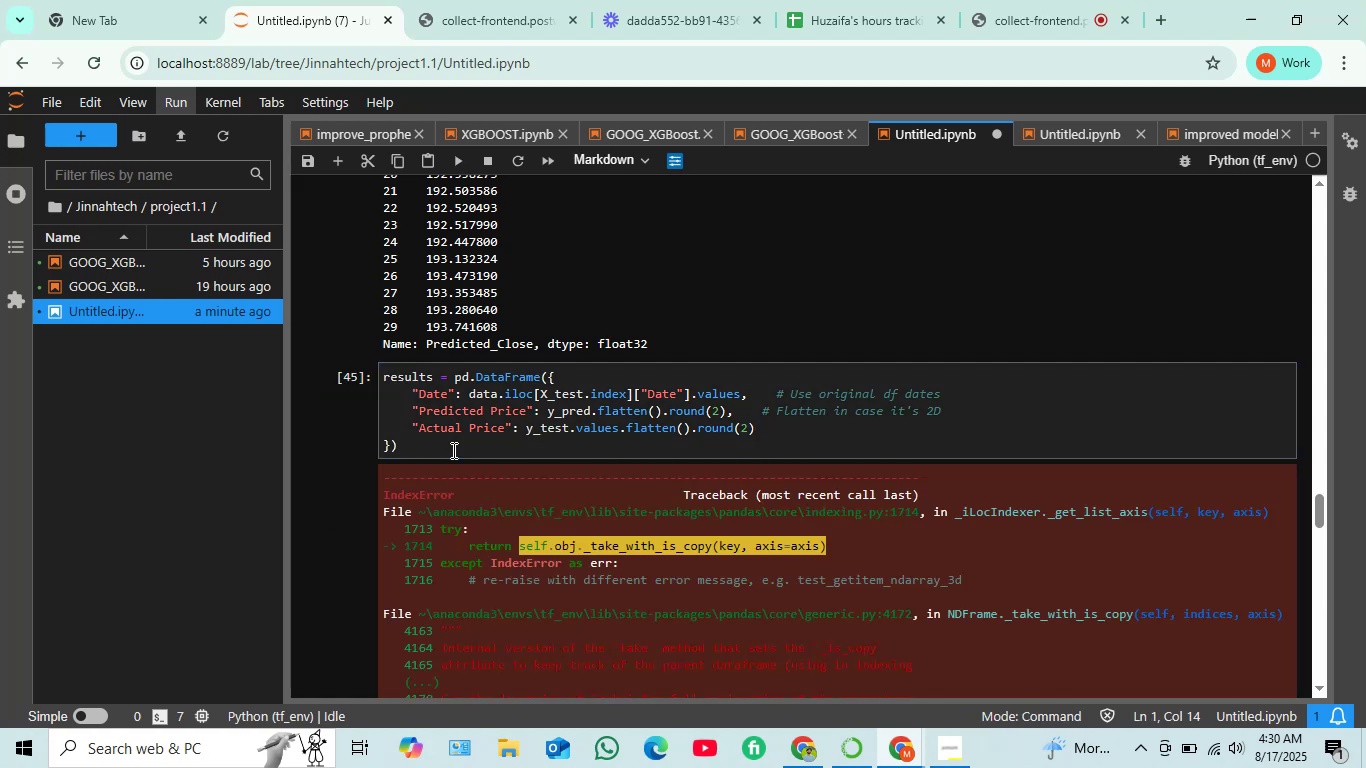 
scroll: coordinate [457, 379], scroll_direction: down, amount: 13.0
 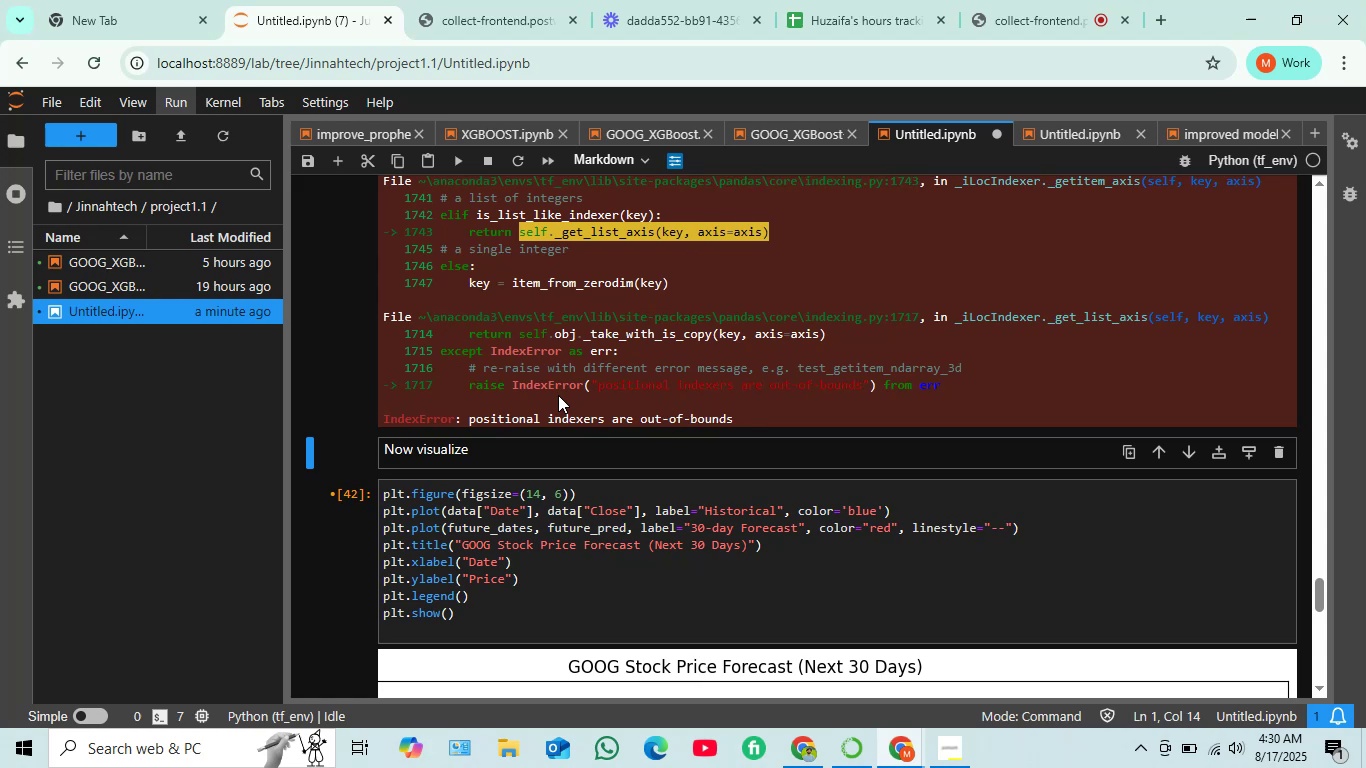 
scroll: coordinate [582, 376], scroll_direction: up, amount: 13.0
 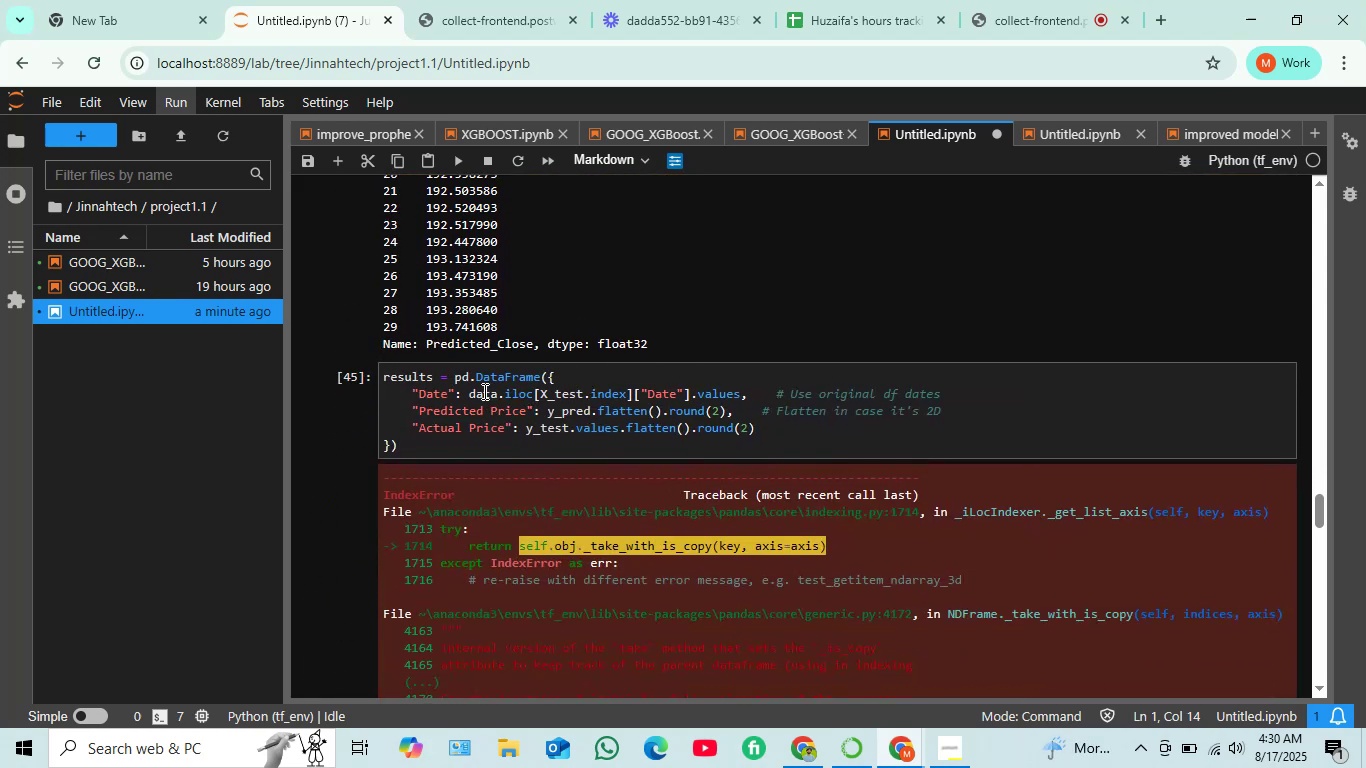 
wait(8.47)
 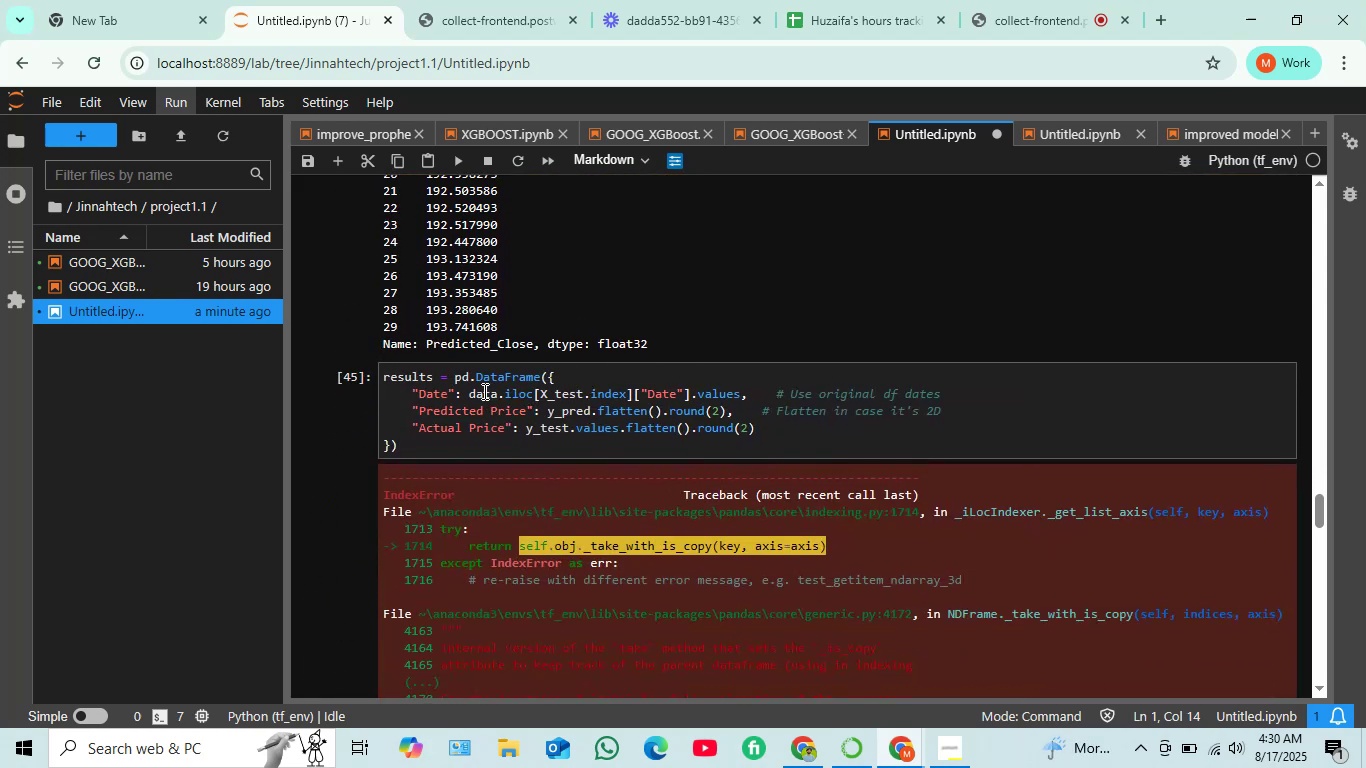 
scroll: coordinate [481, 392], scroll_direction: down, amount: 1.0
 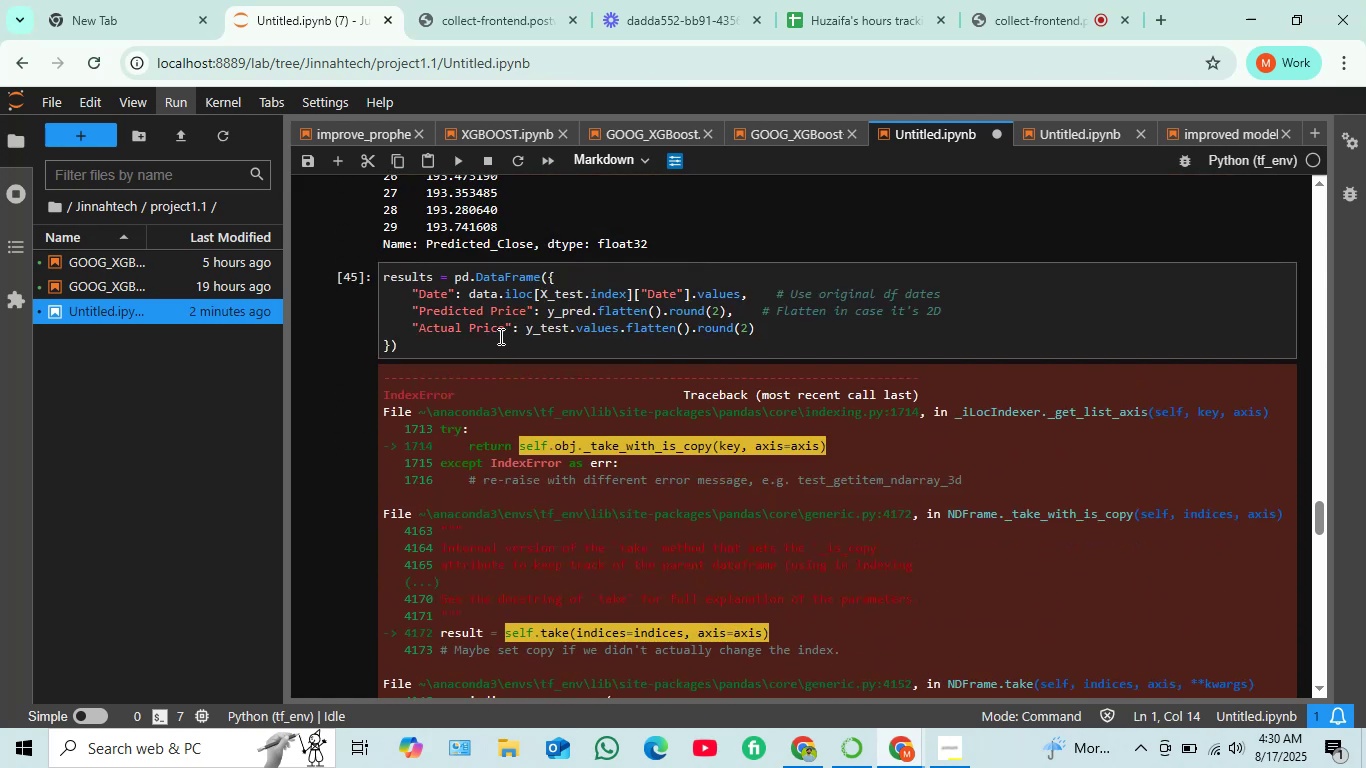 
left_click([499, 335])
 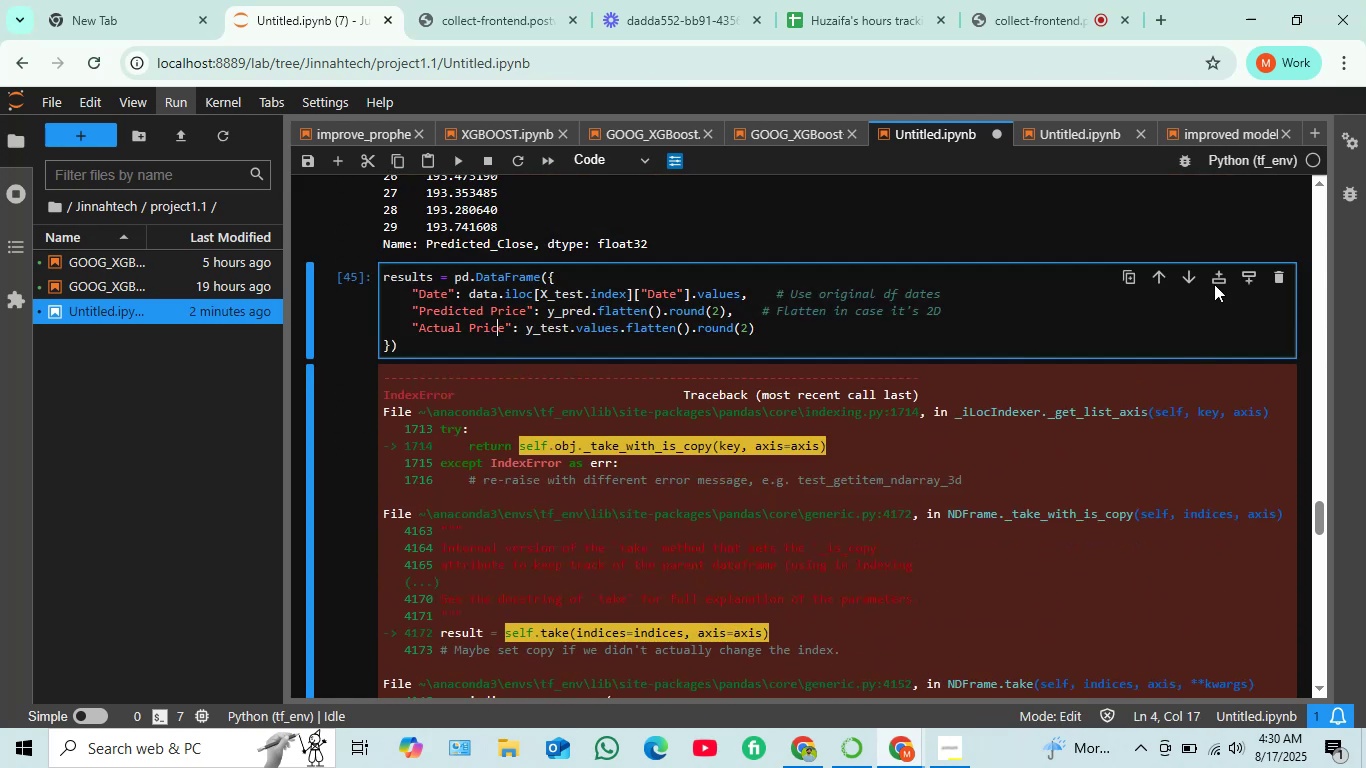 
left_click([1210, 278])
 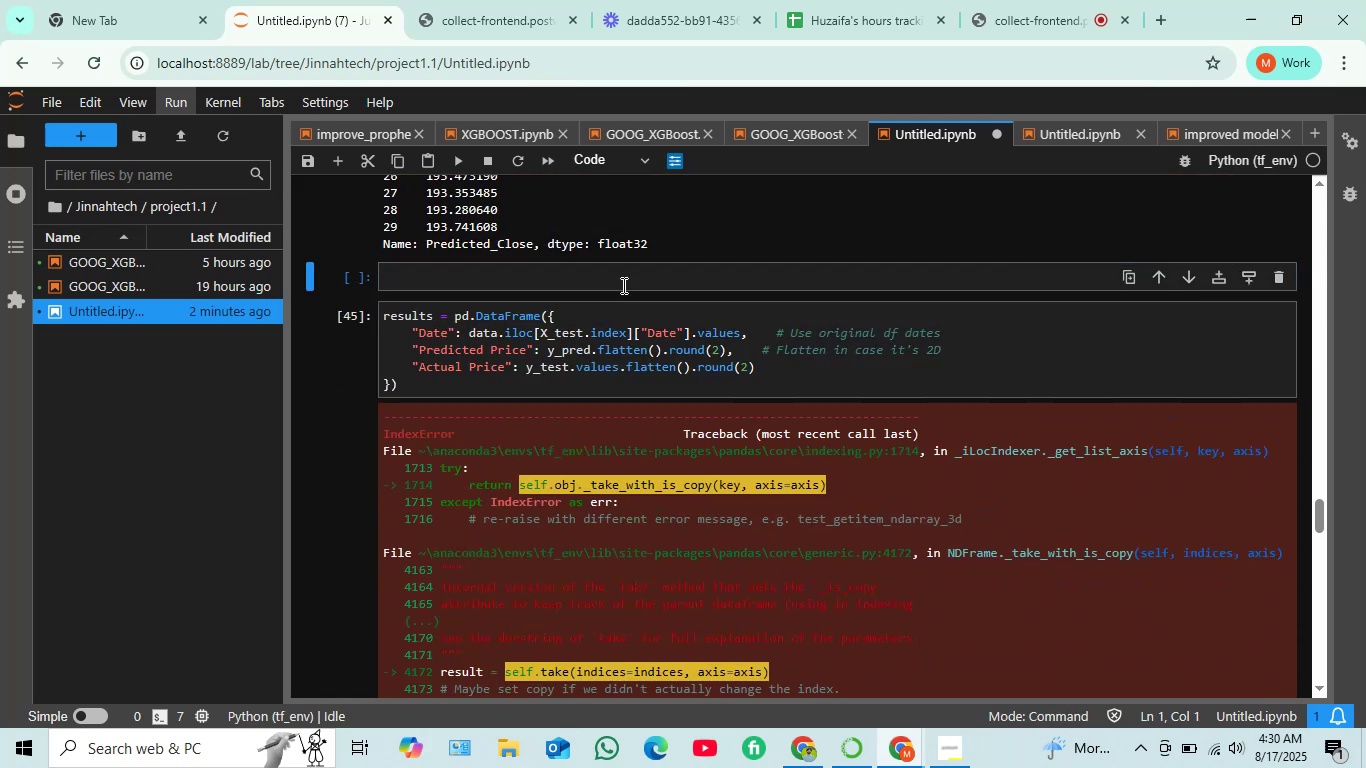 
left_click([622, 282])
 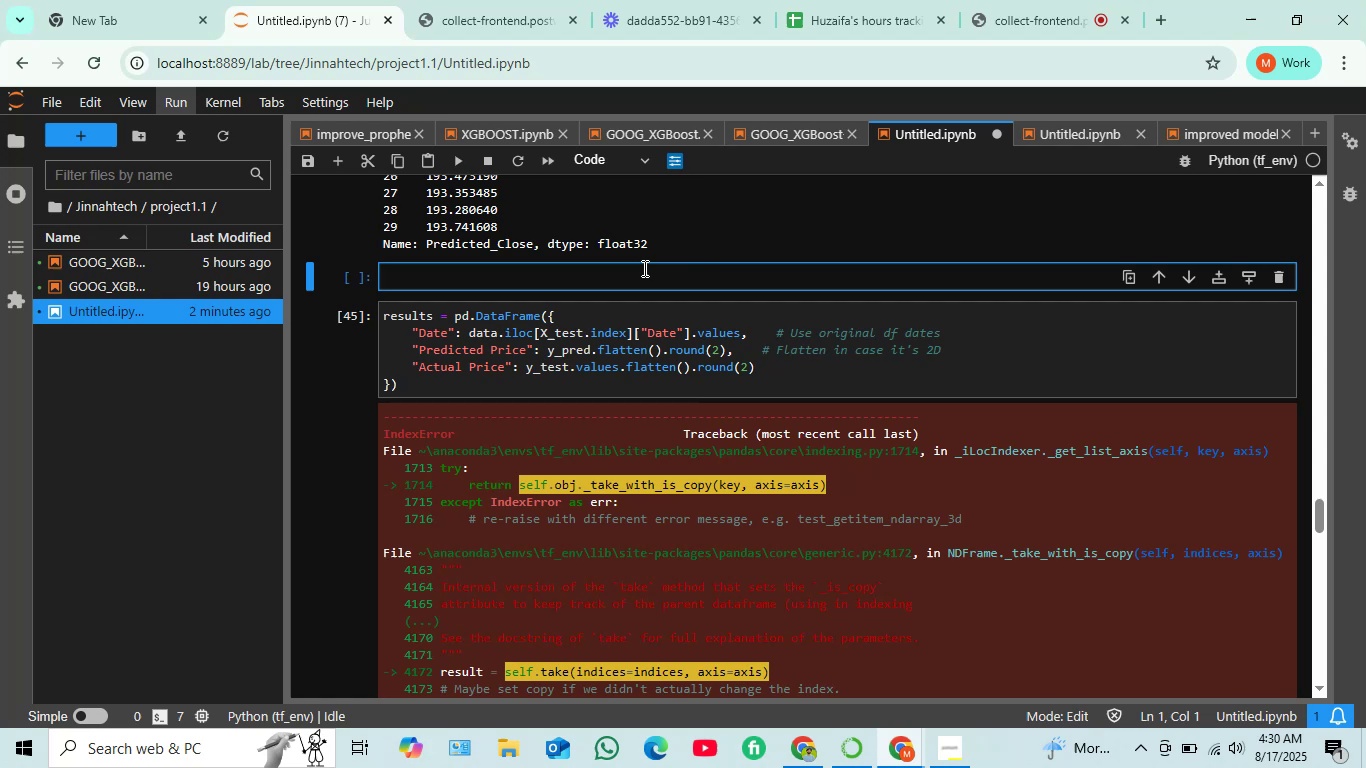 
type(data.head())
 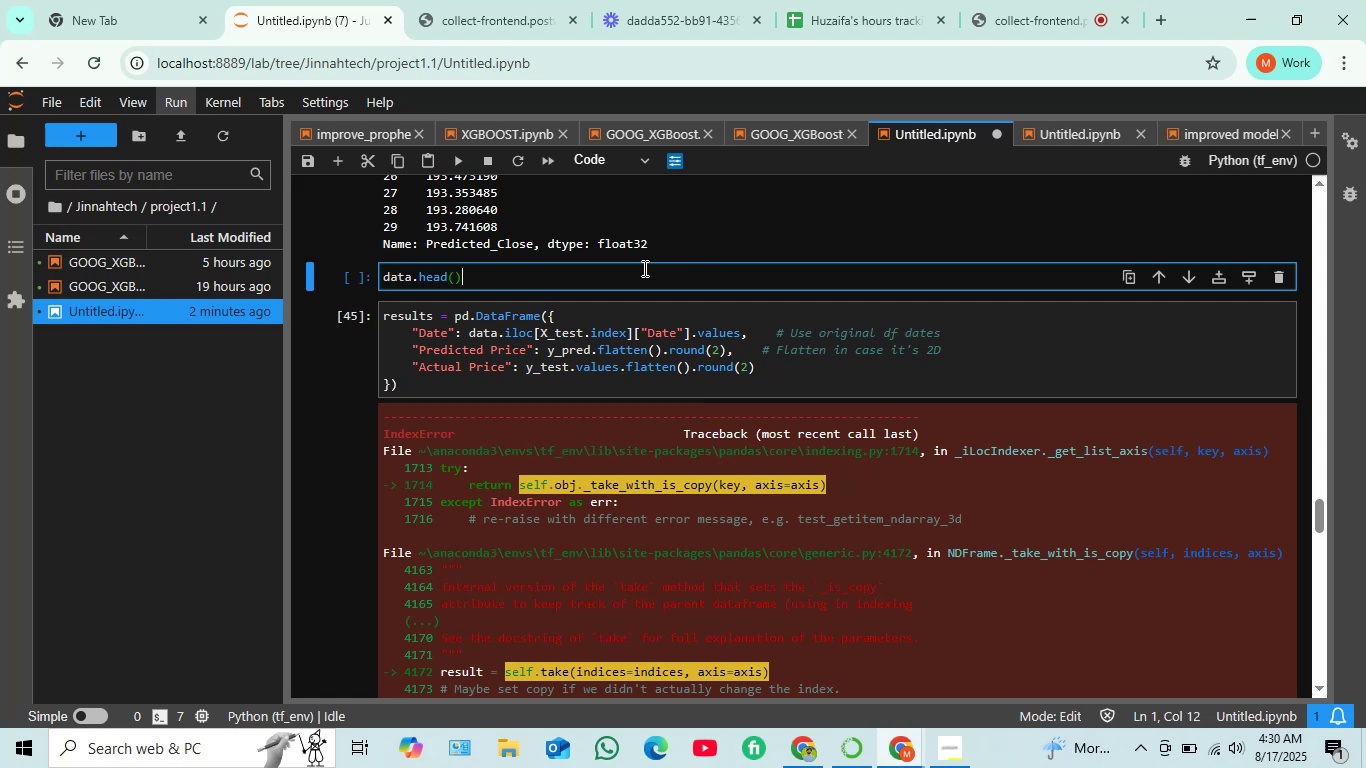 
key(Shift+Enter)
 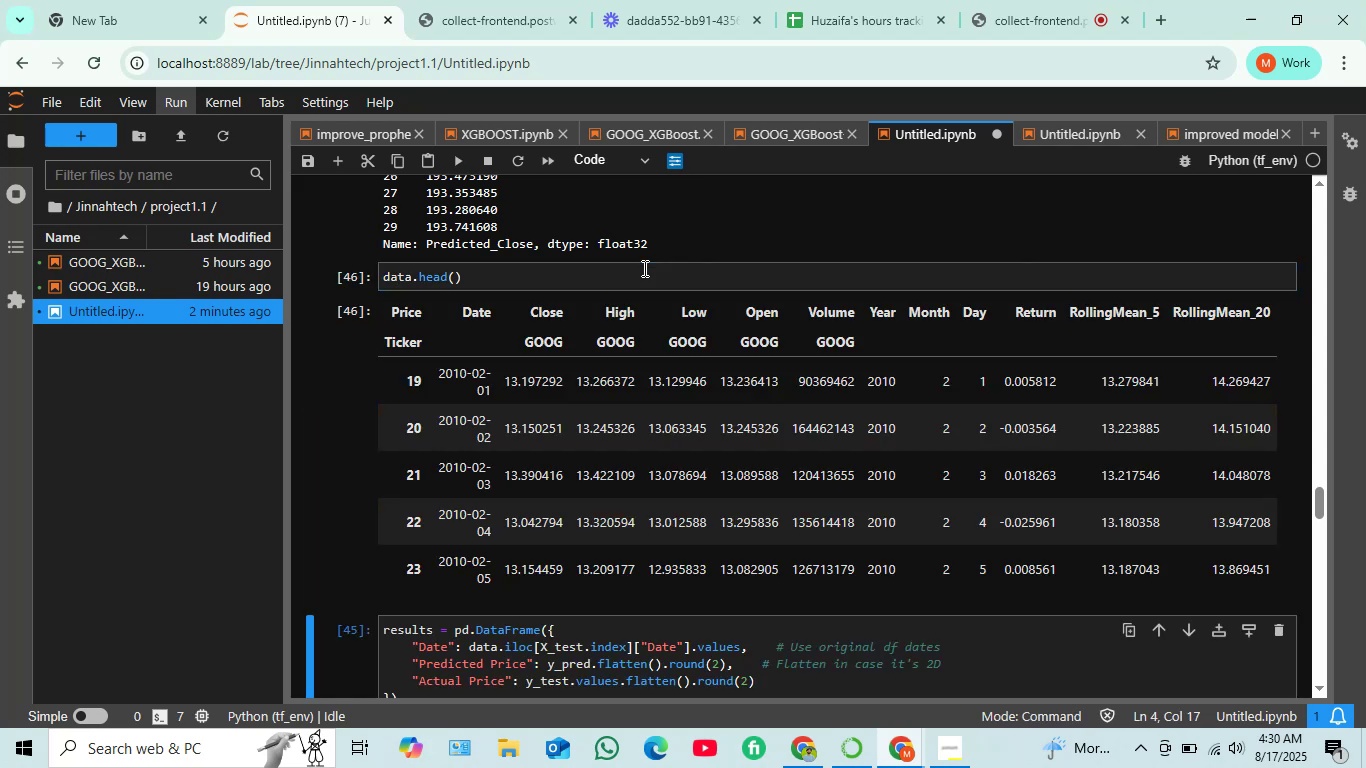 
scroll: coordinate [660, 264], scroll_direction: down, amount: 1.0
 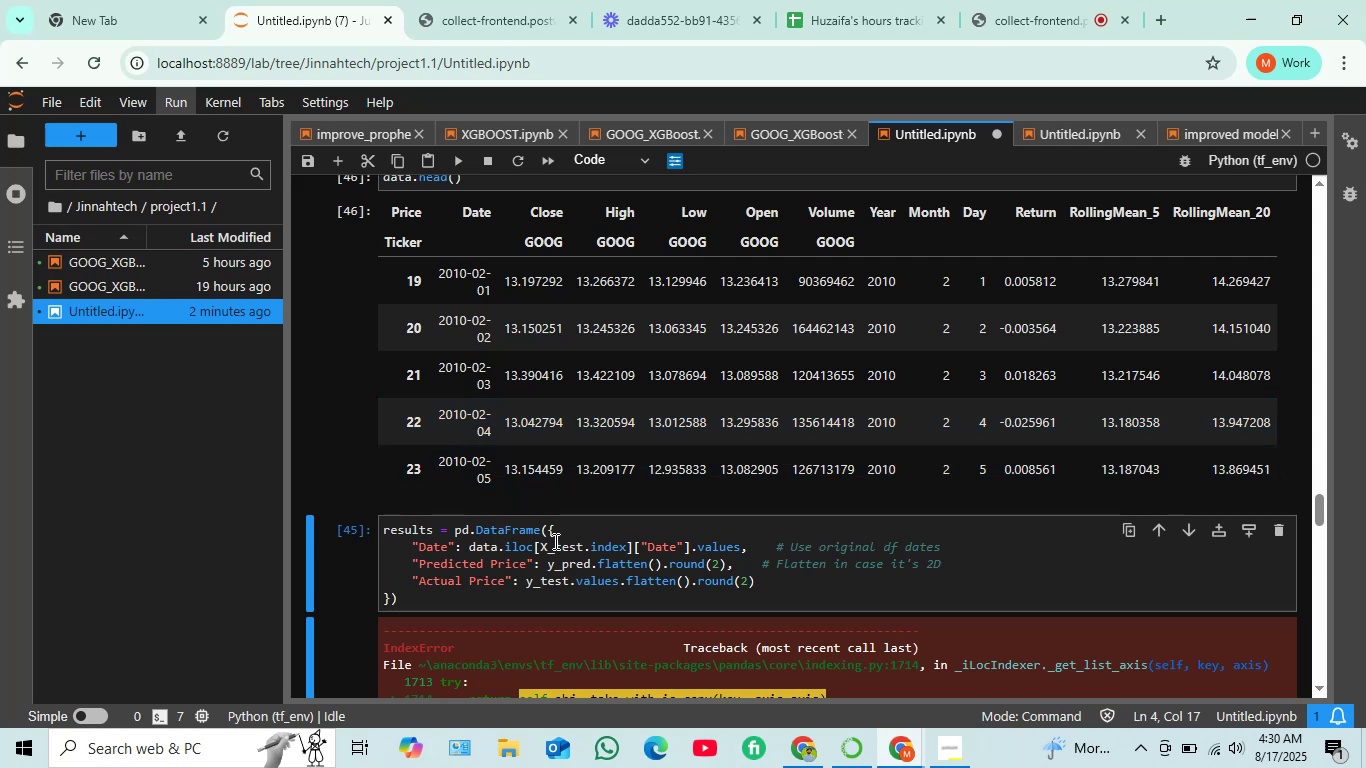 
wait(5.12)
 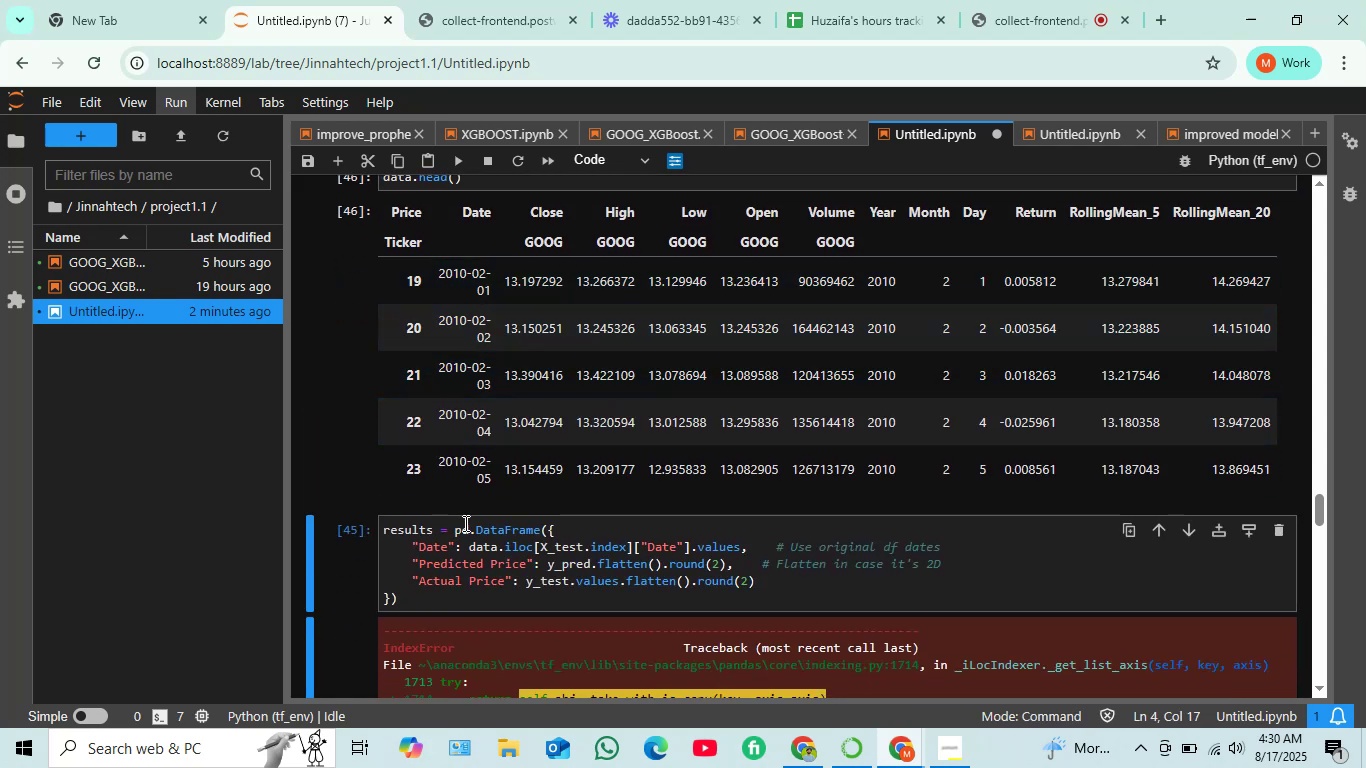 
scroll: coordinate [525, 446], scroll_direction: down, amount: 11.0
 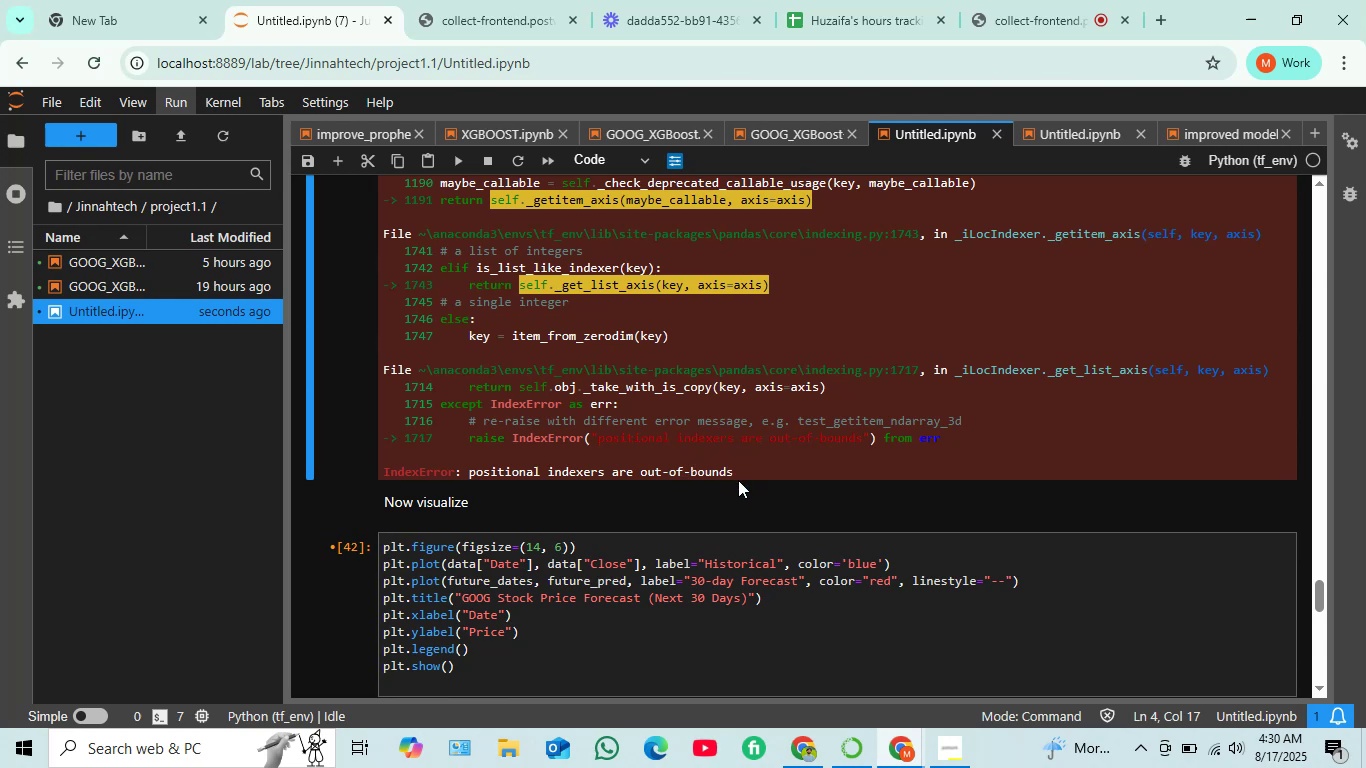 
left_click_drag(start_coordinate=[739, 475], to_coordinate=[383, 344])
 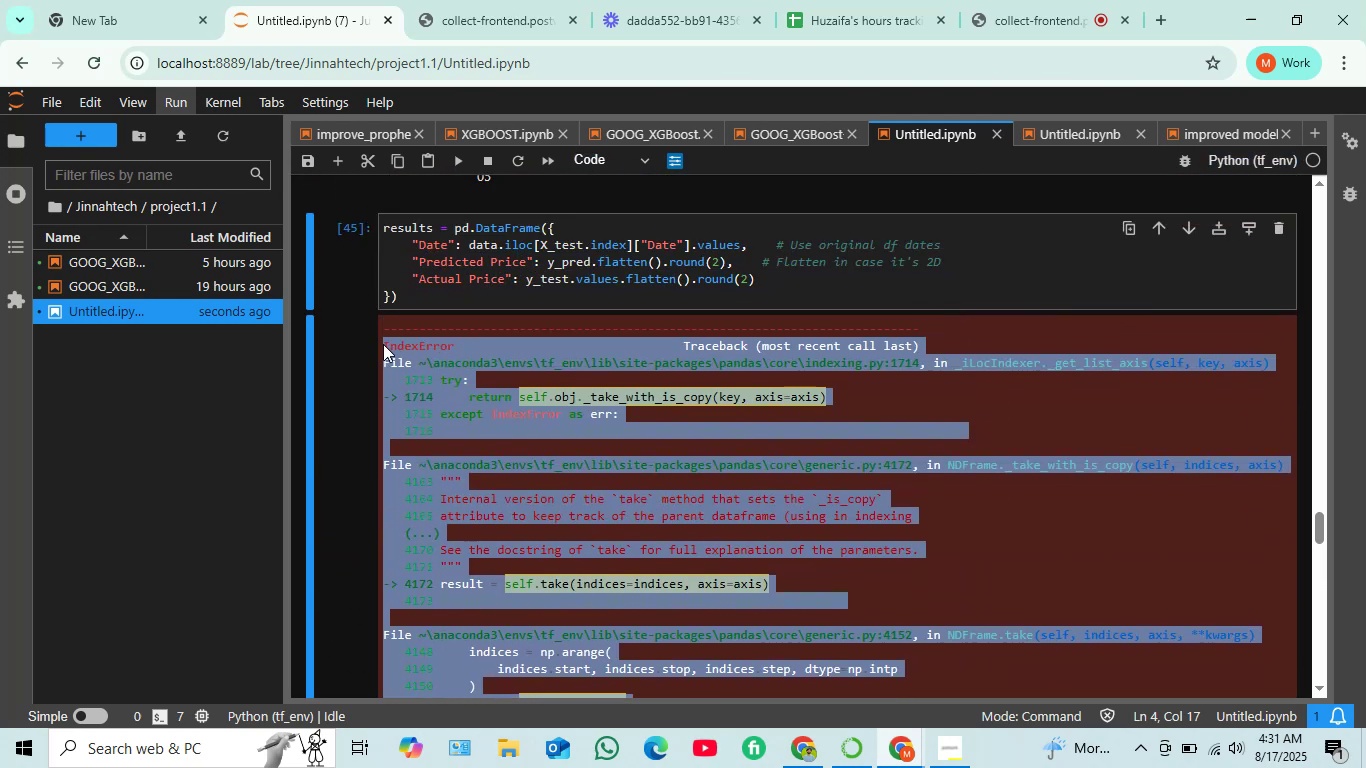 
key(Control+C)
 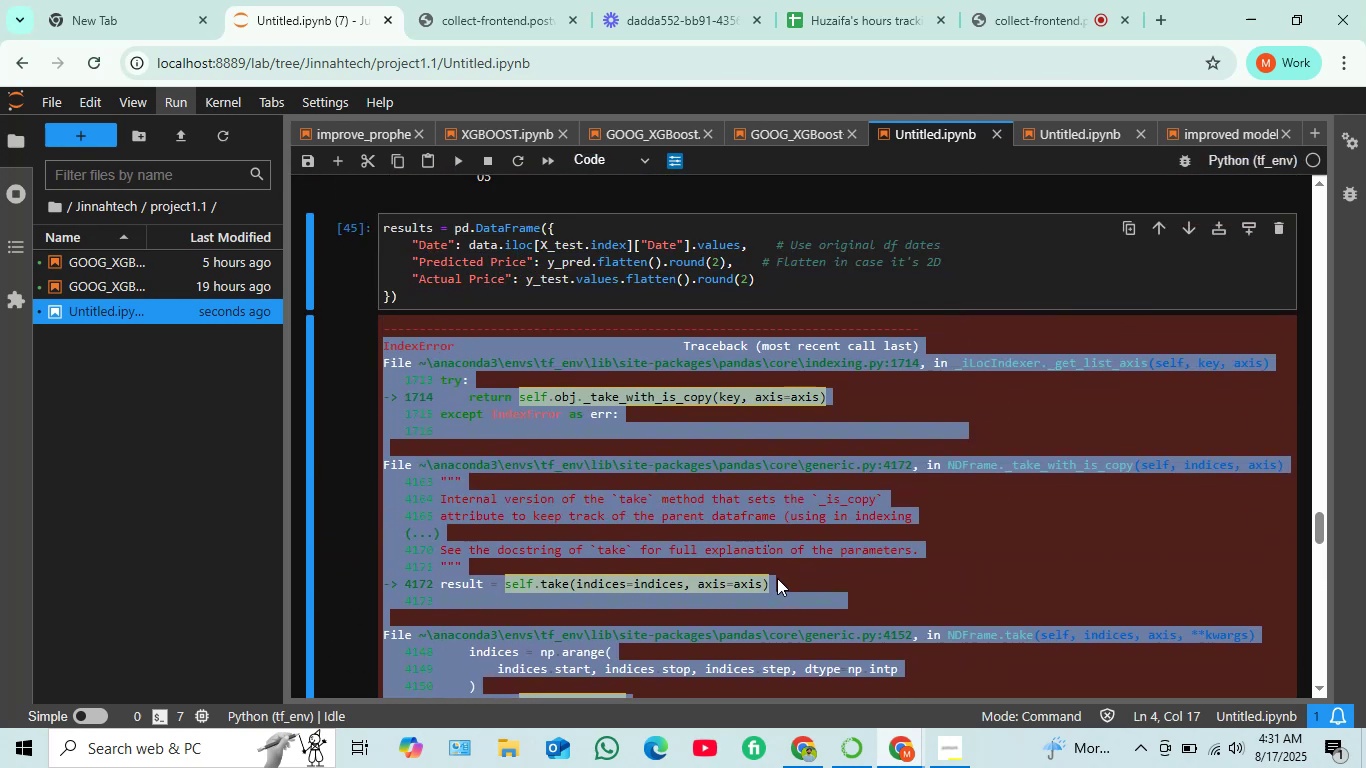 
mouse_move([823, 741])
 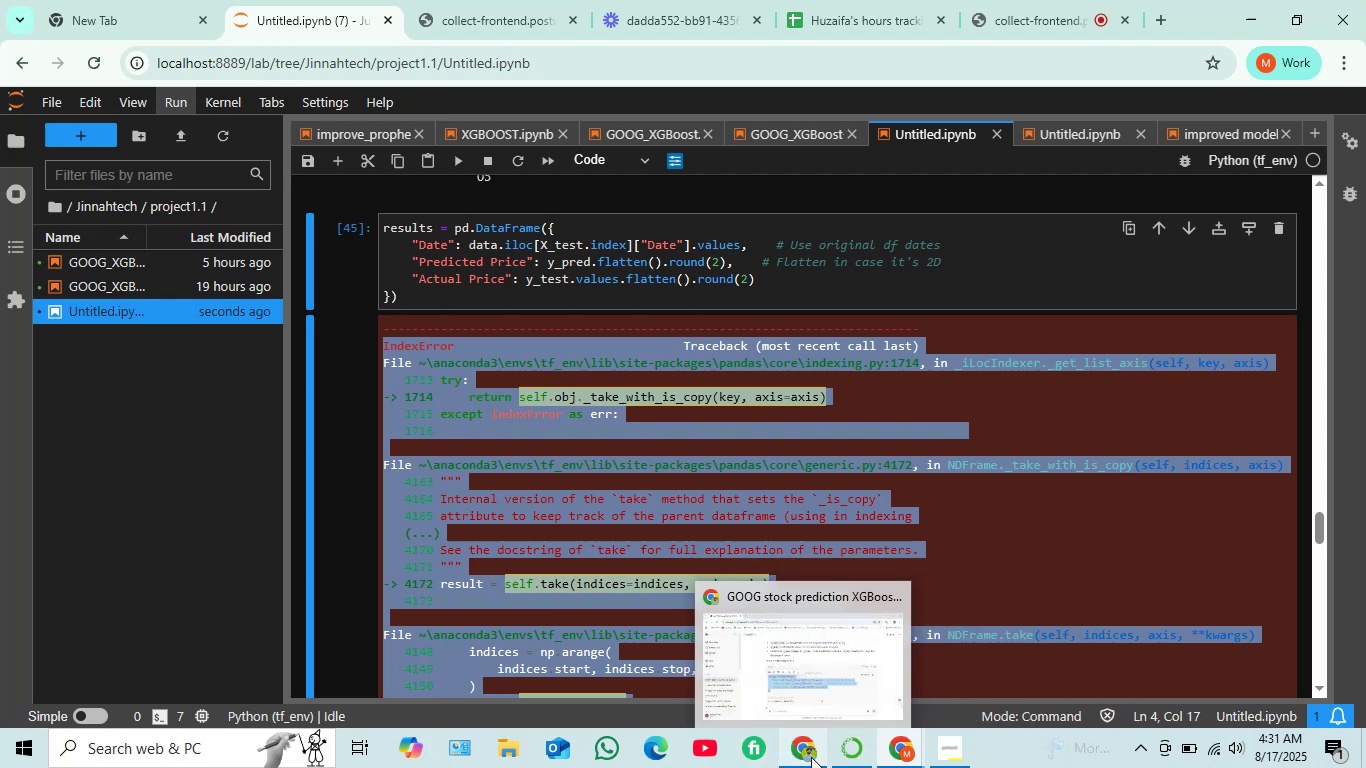 
left_click([811, 757])
 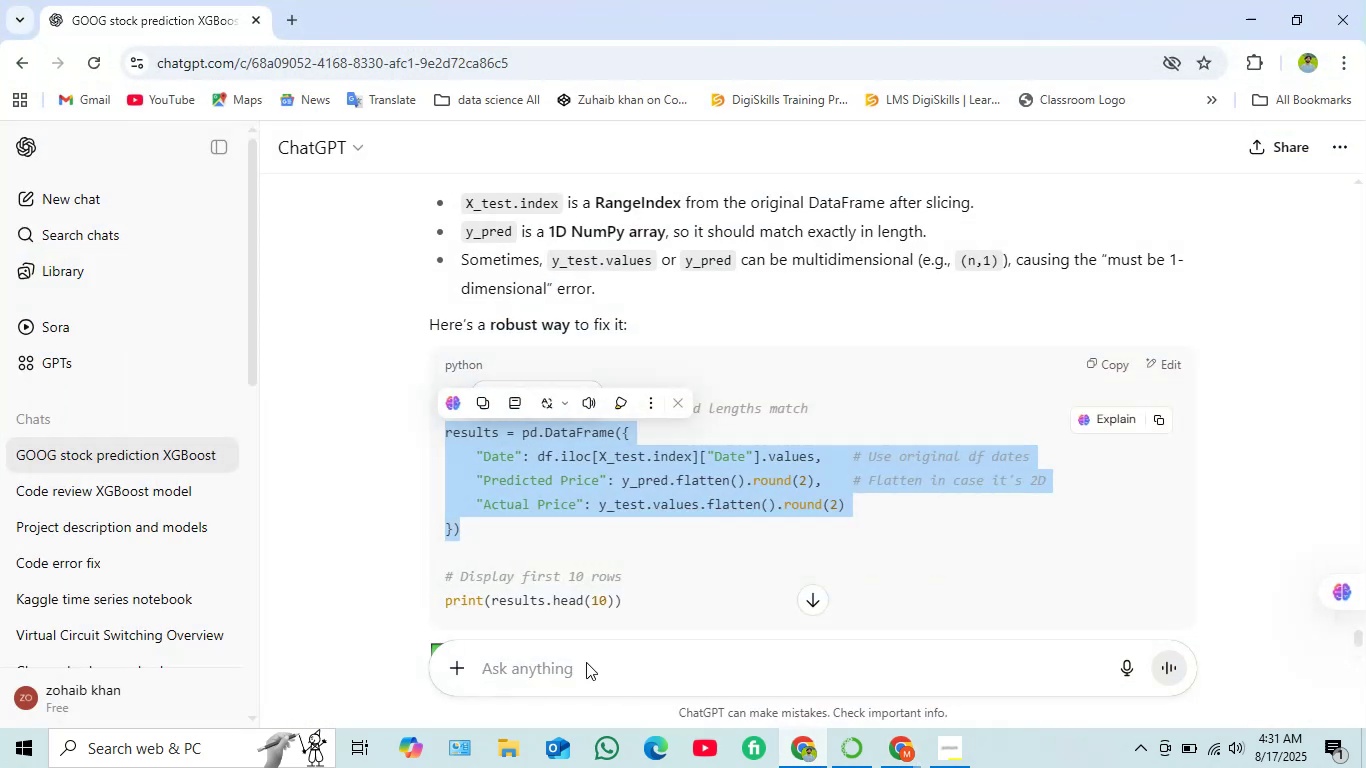 
left_click([579, 659])
 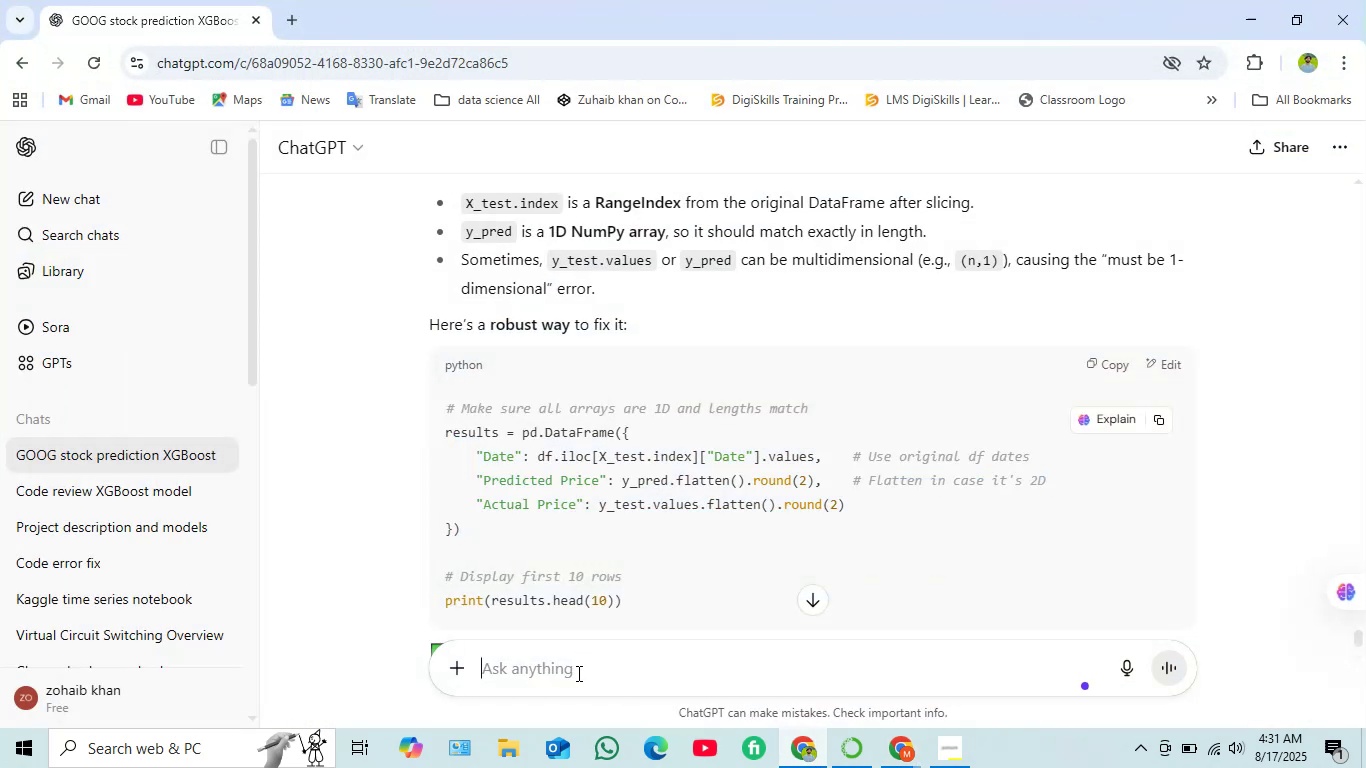 
key(Control+V)
 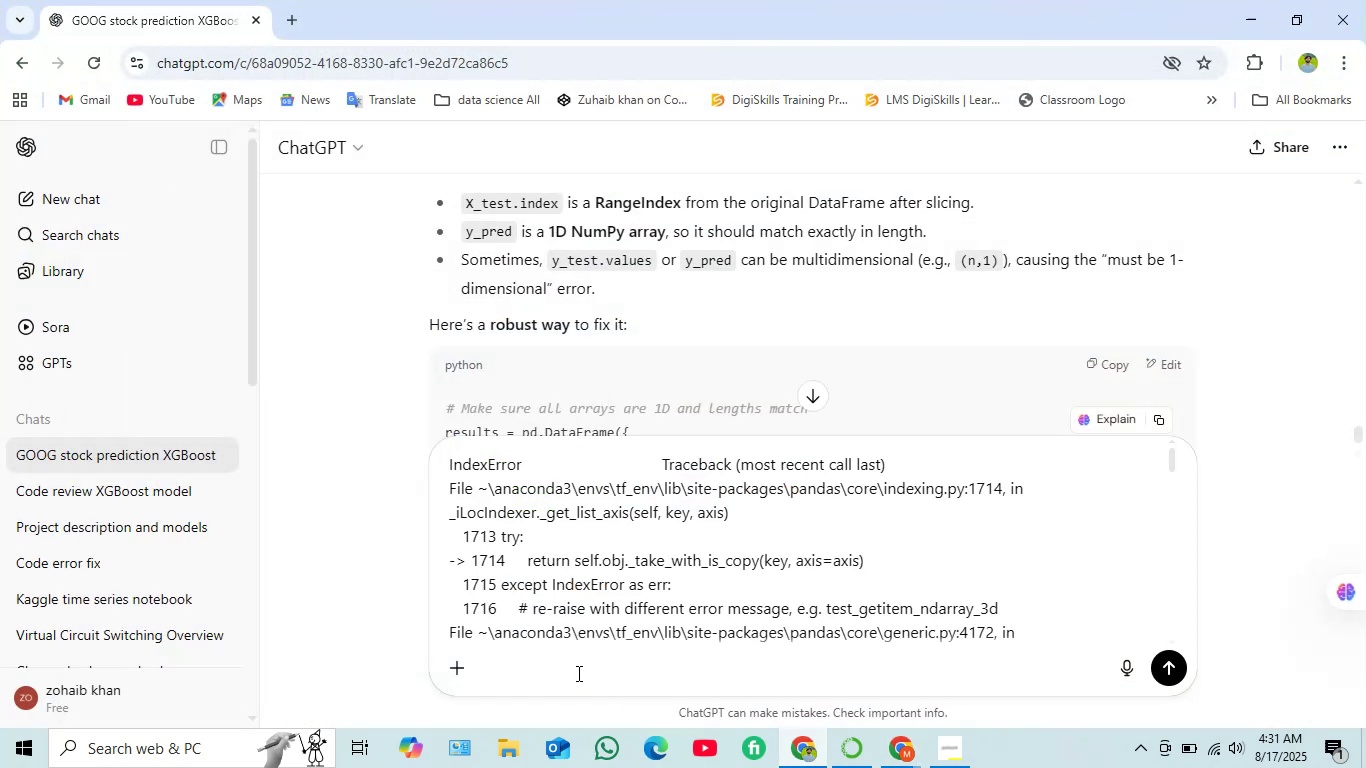 
key(Enter)
 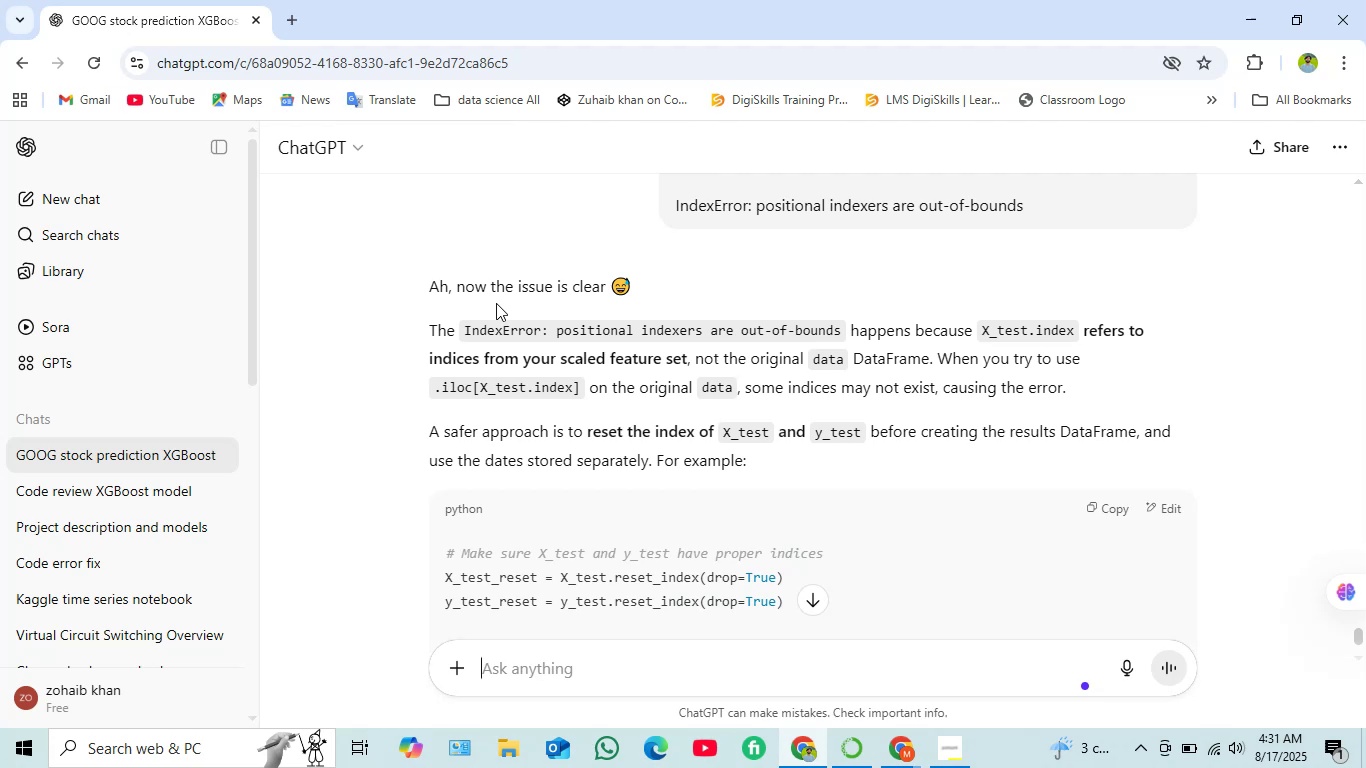 
wait(7.67)
 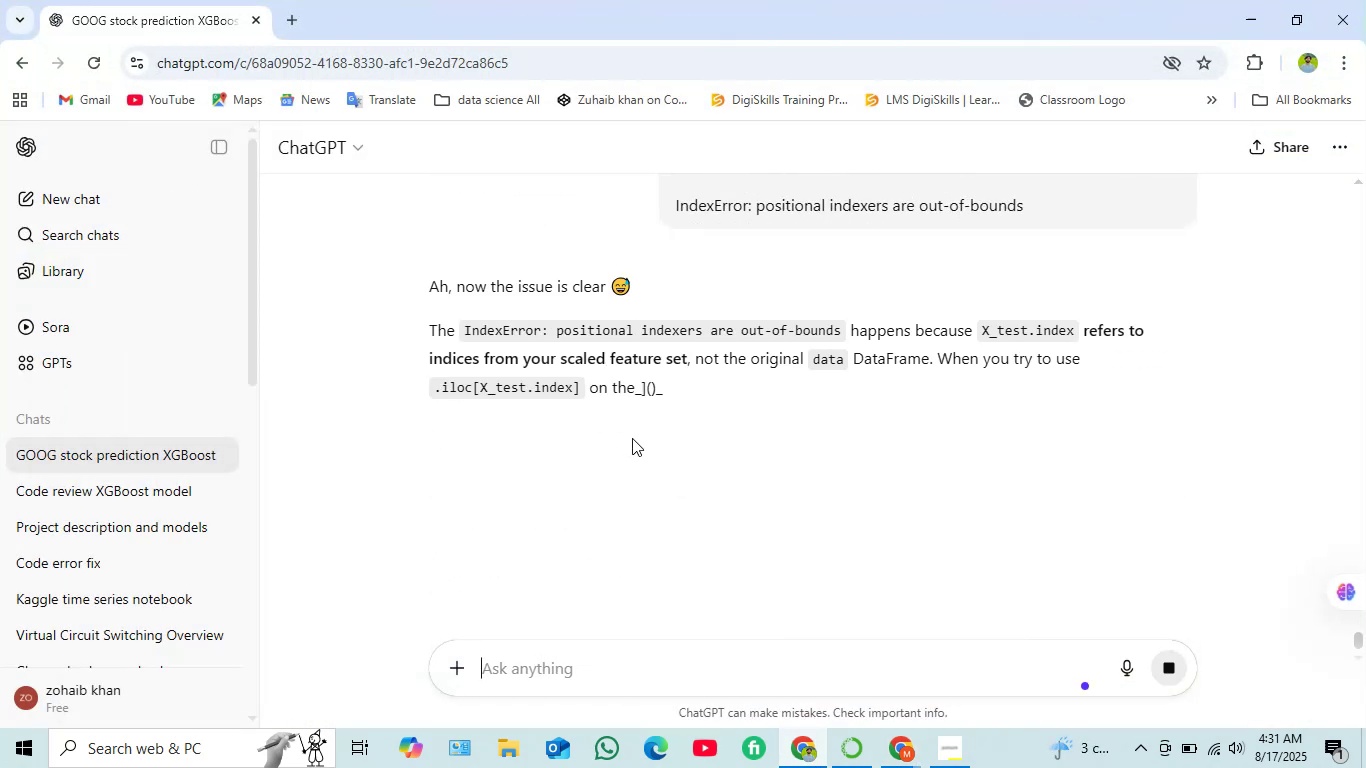 
scroll: coordinate [530, 347], scroll_direction: down, amount: 2.0
 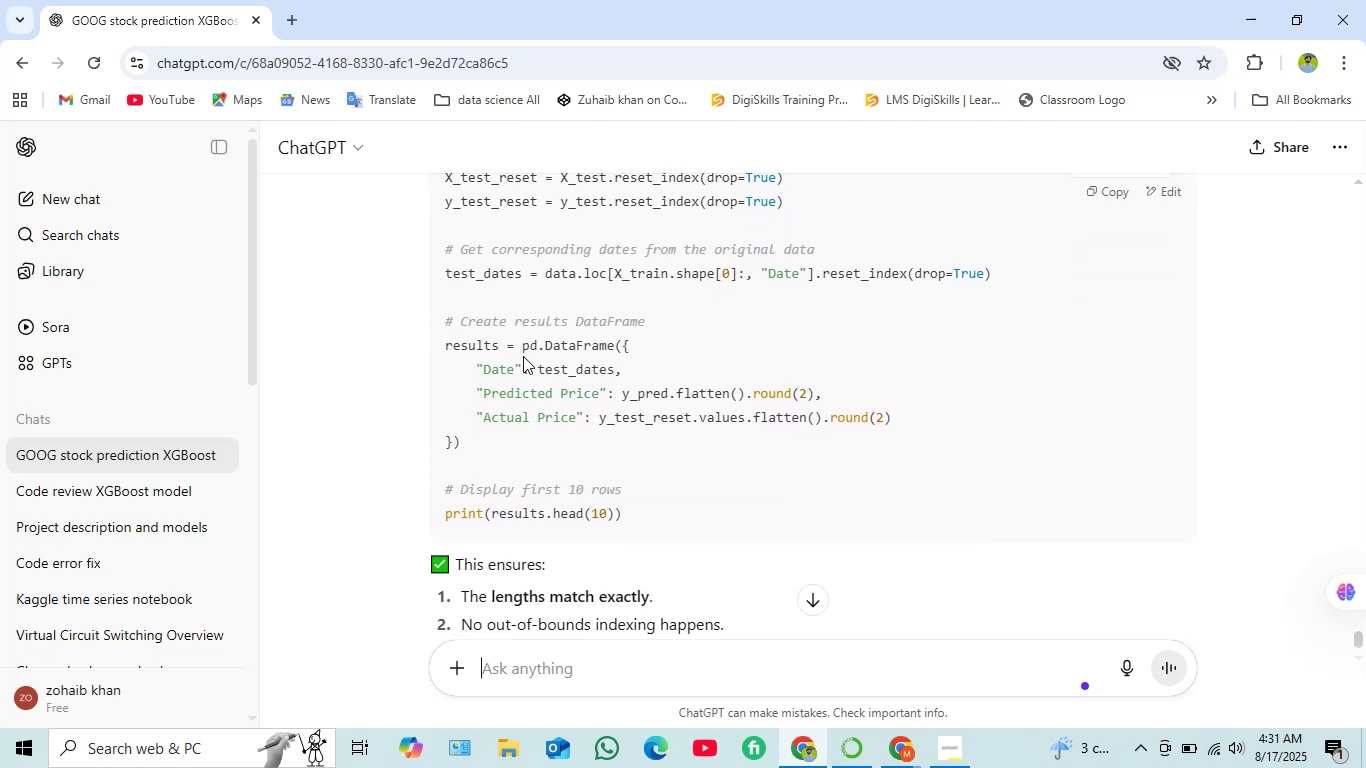 
scroll: coordinate [523, 356], scroll_direction: up, amount: 2.0
 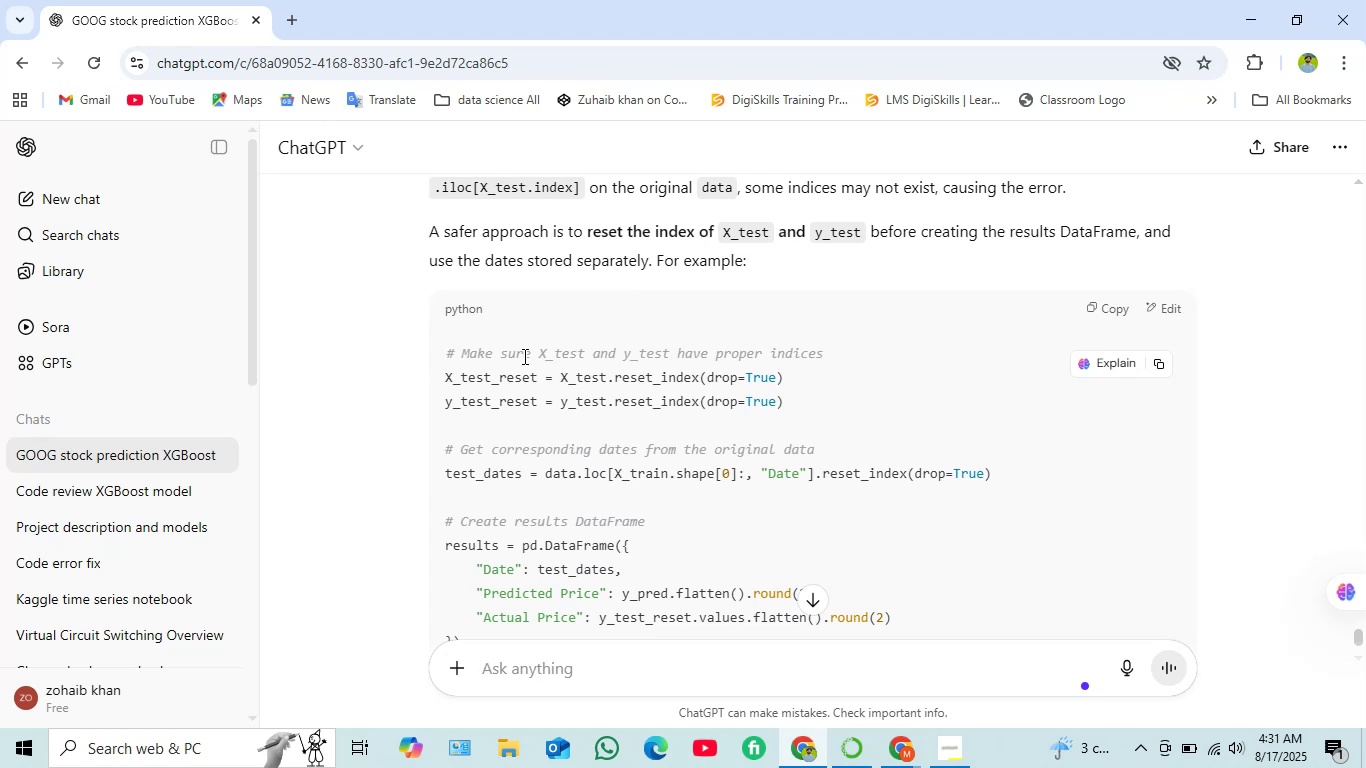 
scroll: coordinate [523, 357], scroll_direction: down, amount: 2.0
 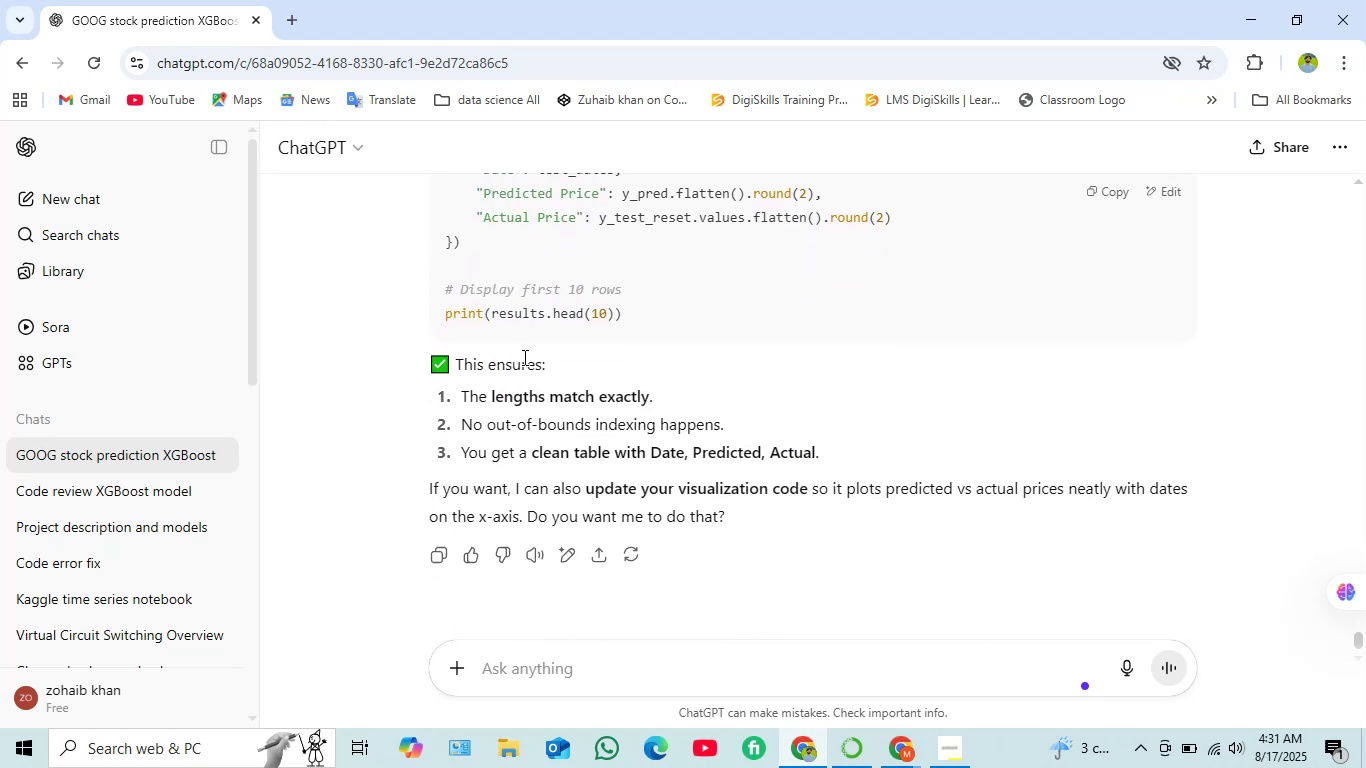 
scroll: coordinate [522, 357], scroll_direction: up, amount: 4.0
 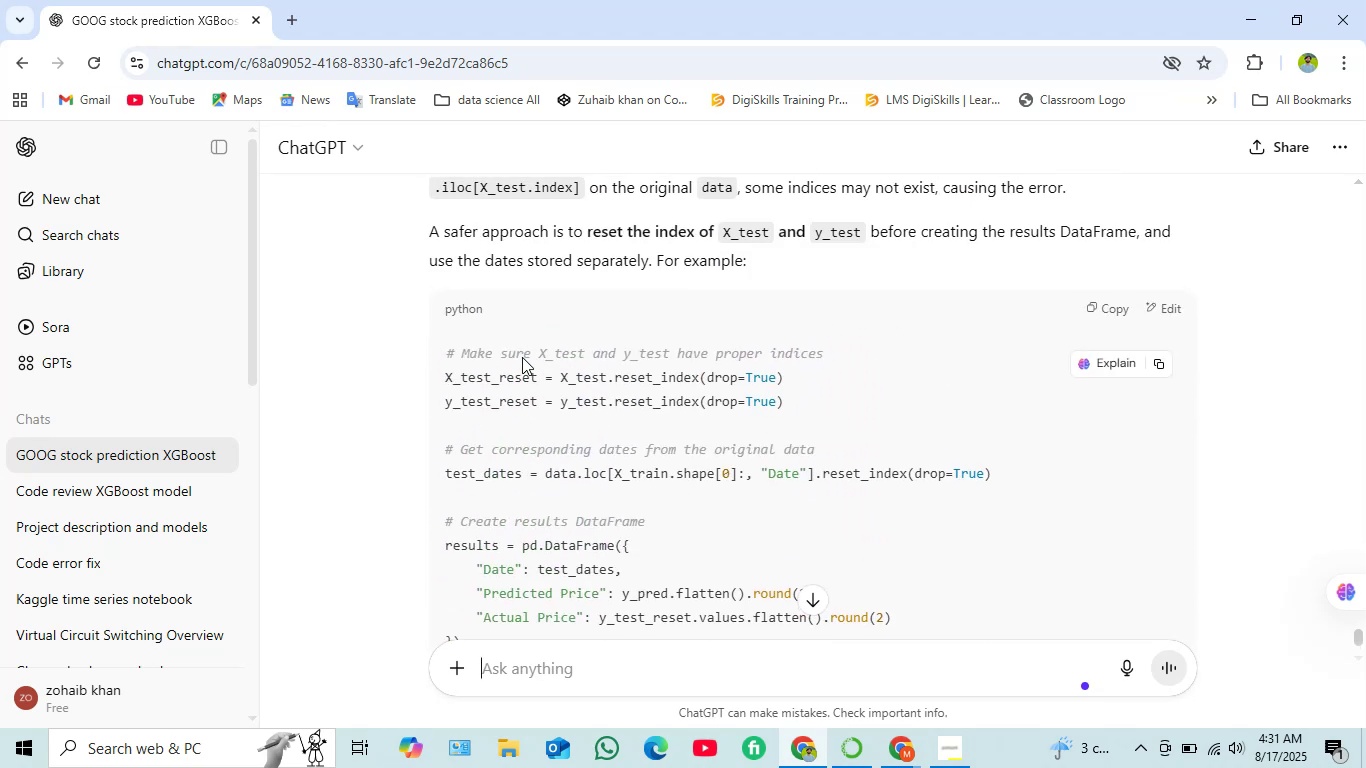 
scroll: coordinate [522, 357], scroll_direction: down, amount: 1.0
 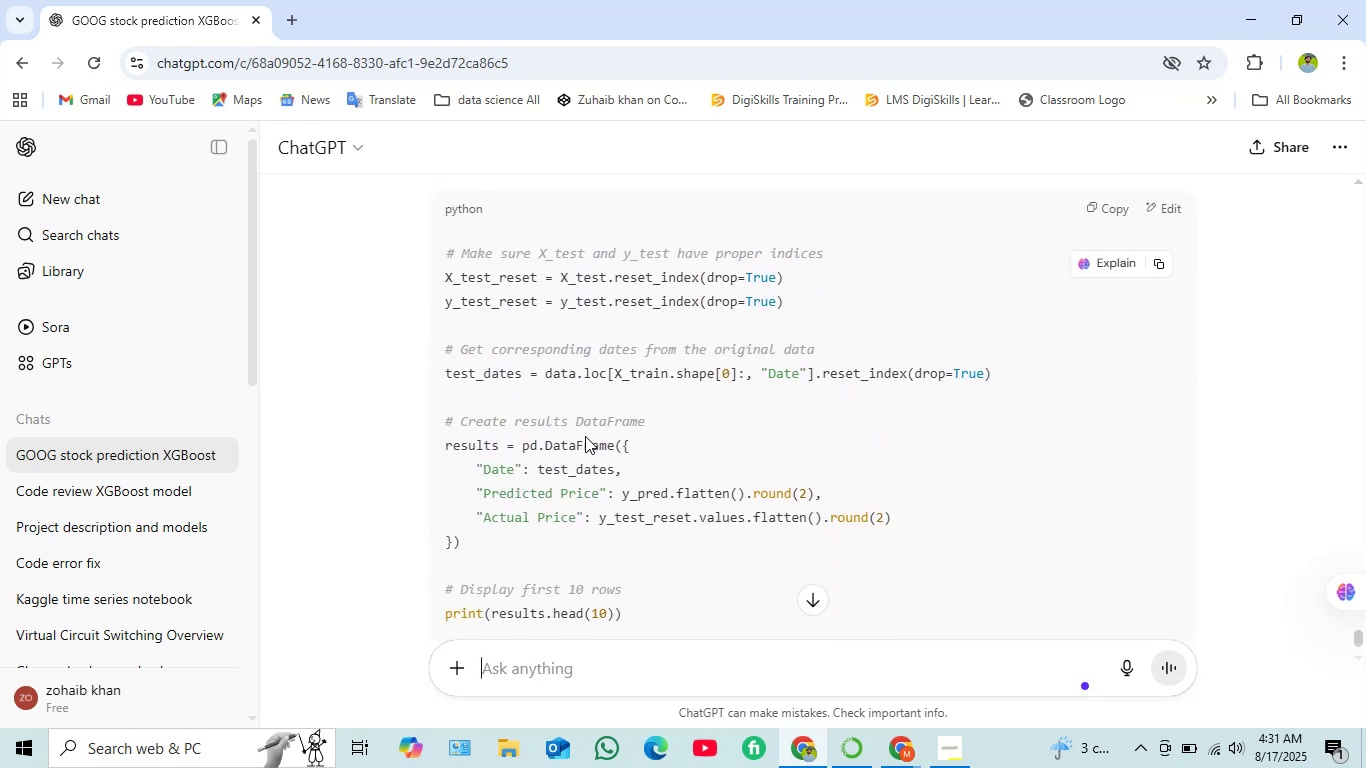 
wait(9.16)
 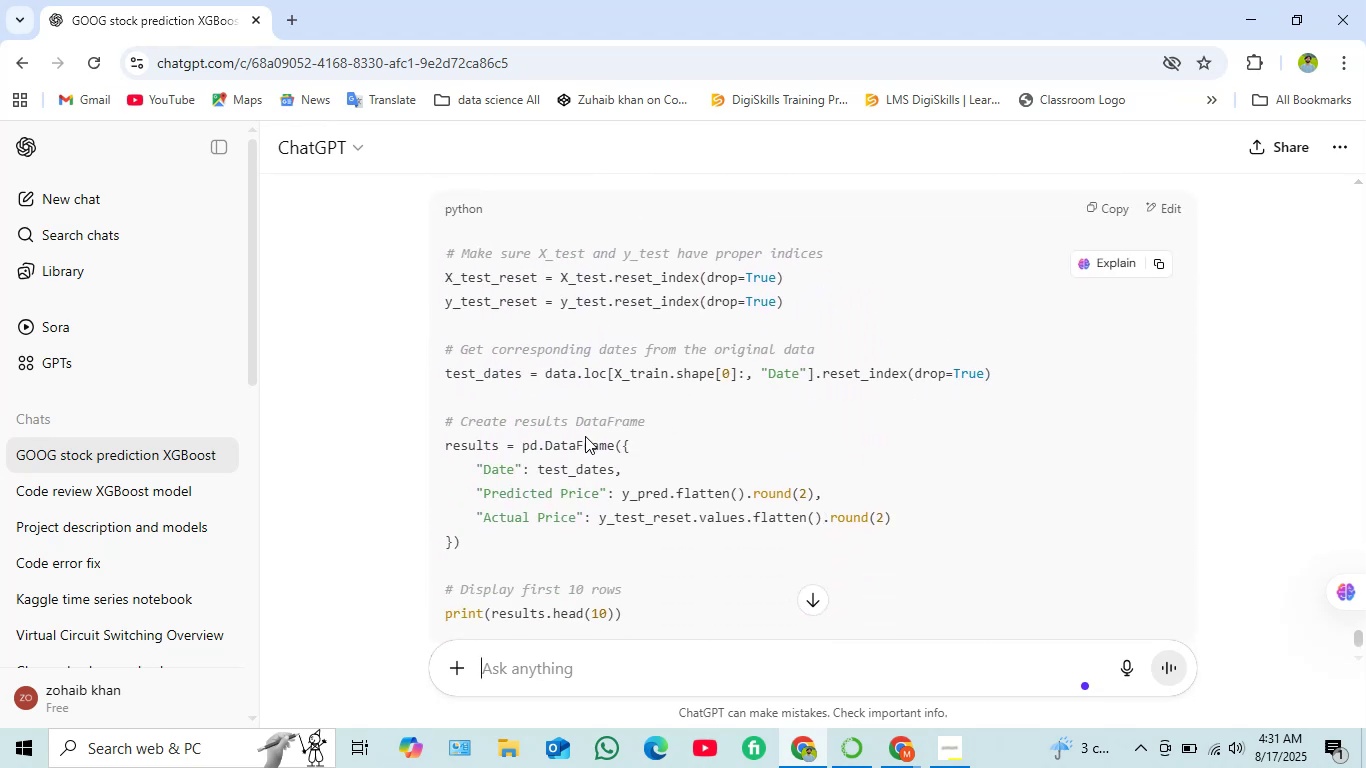 
scroll: coordinate [675, 444], scroll_direction: down, amount: 1.0
 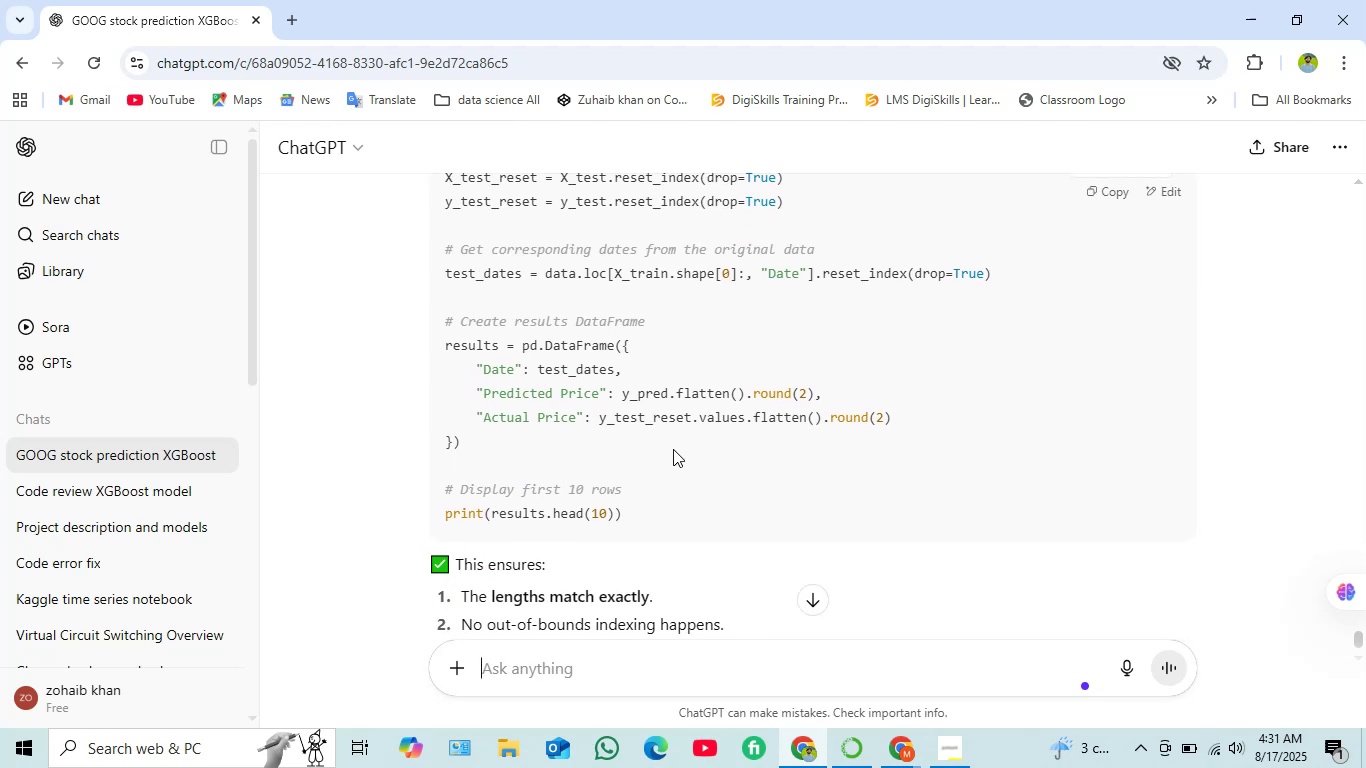 
wait(9.57)
 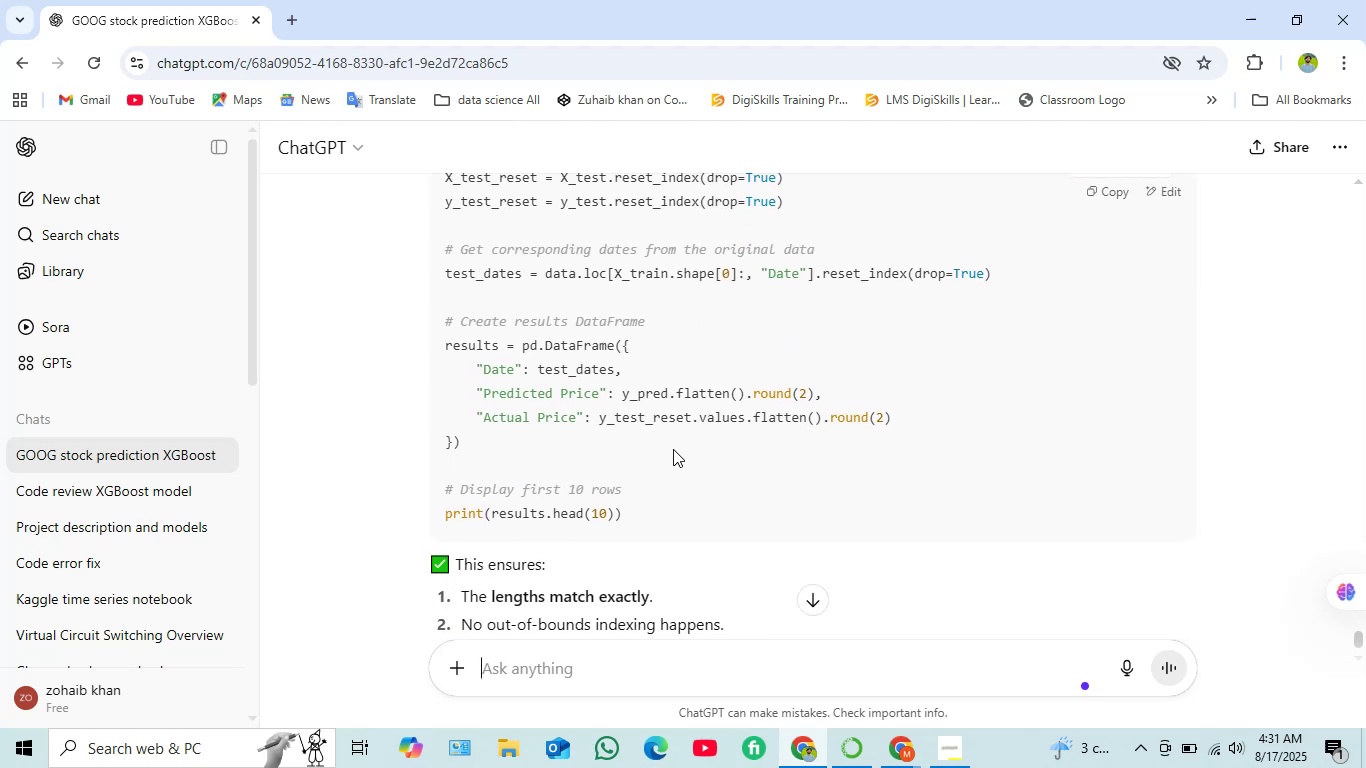 
left_click_drag(start_coordinate=[494, 455], to_coordinate=[439, 345])
 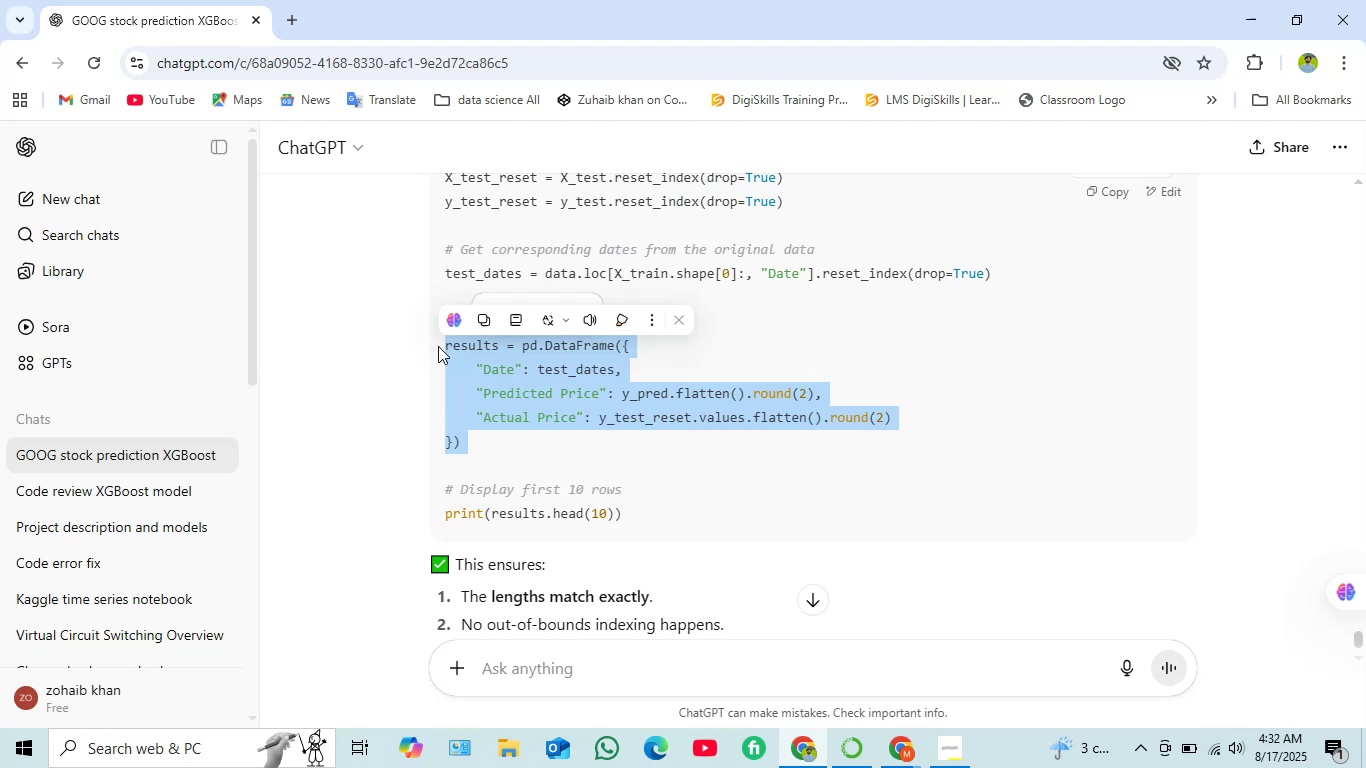 
wait(7.07)
 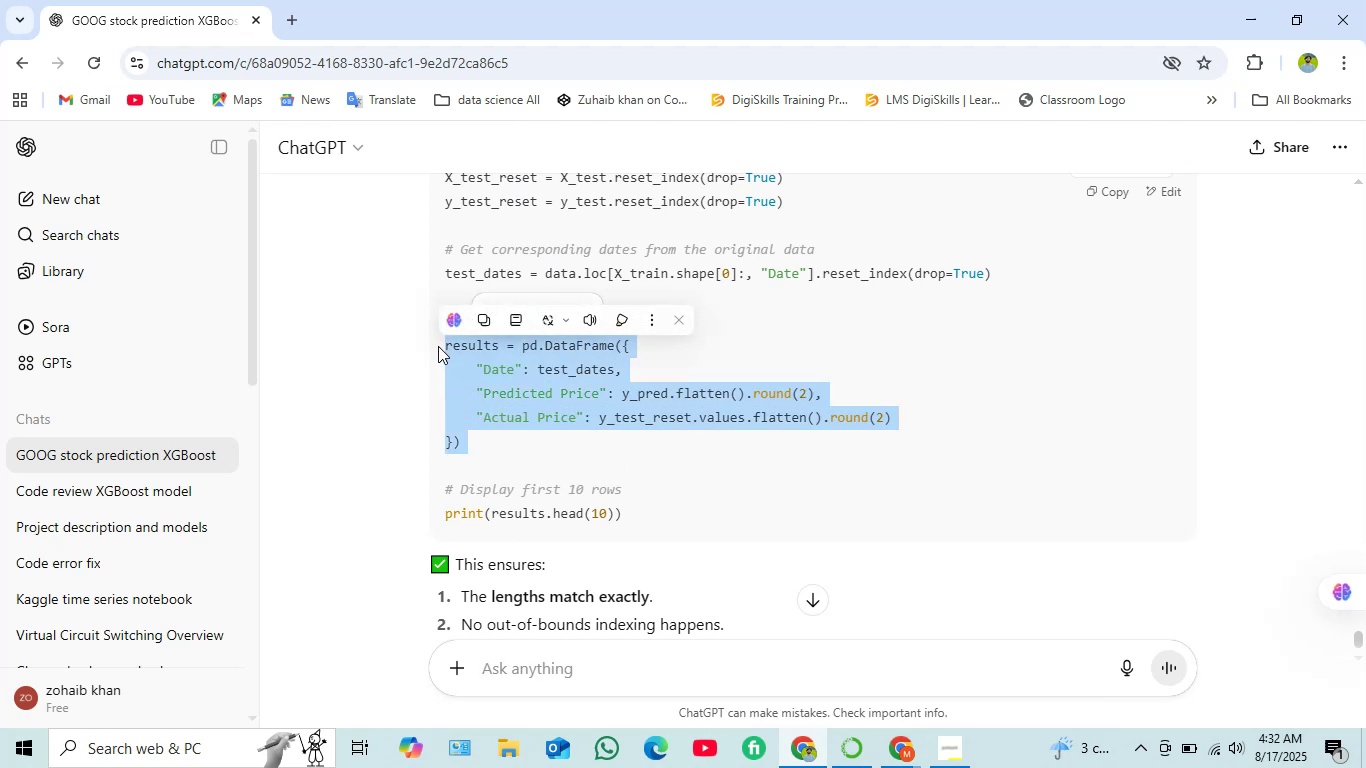 
key(Control+C)
 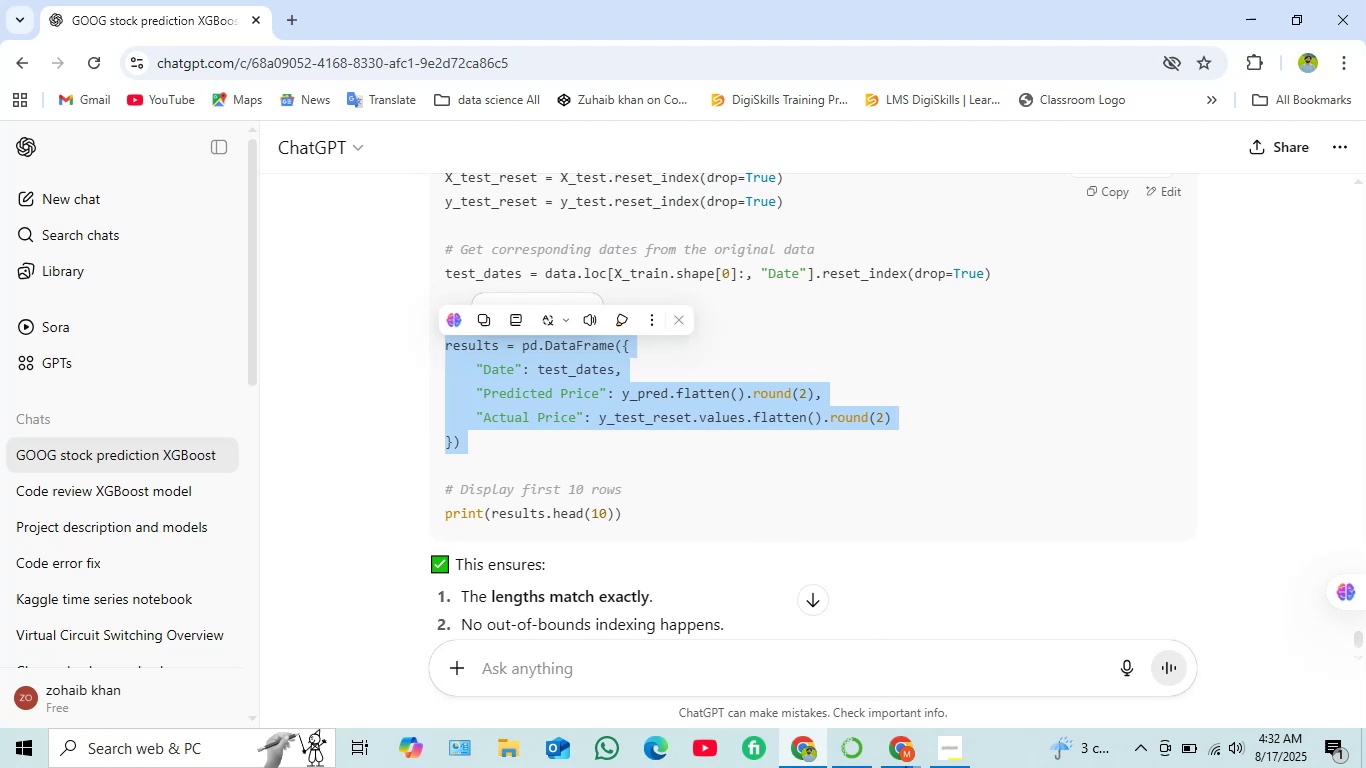 
left_click([908, 767])
 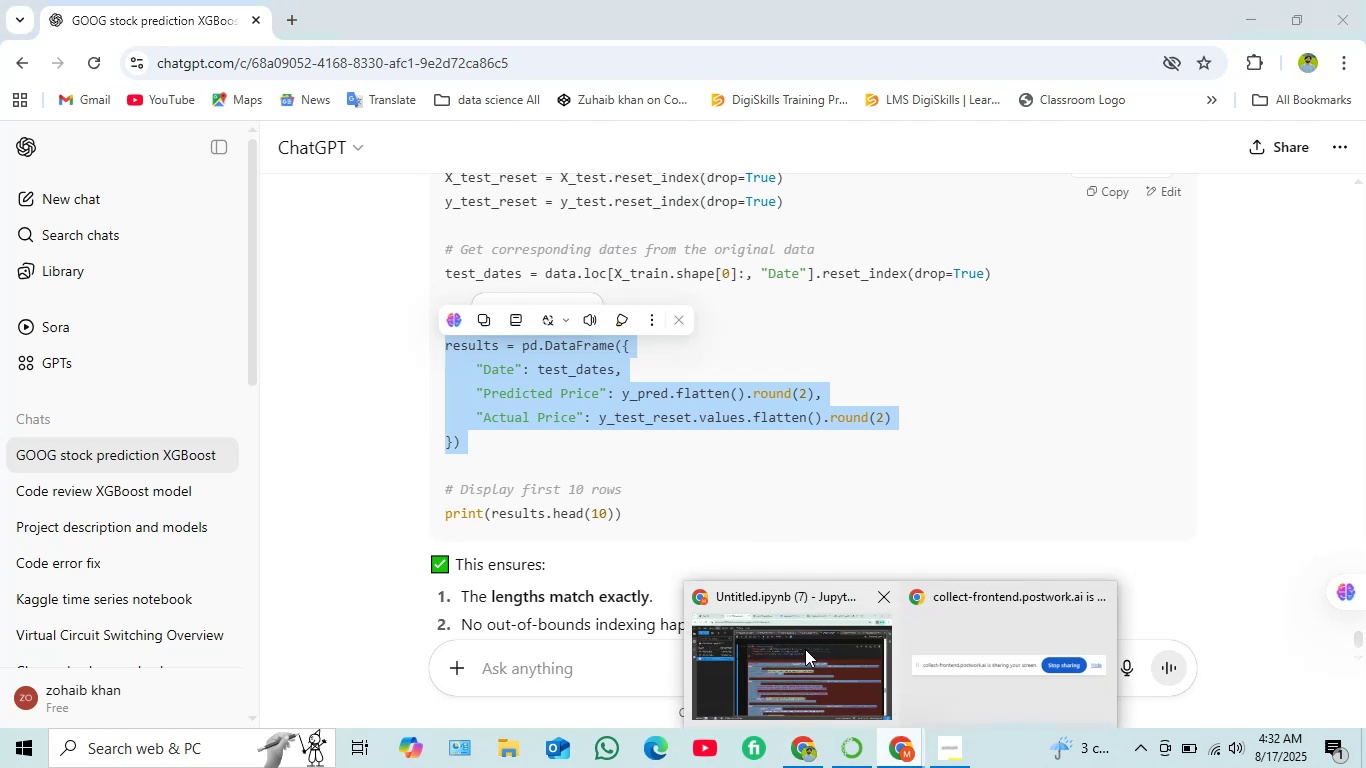 
left_click([805, 648])
 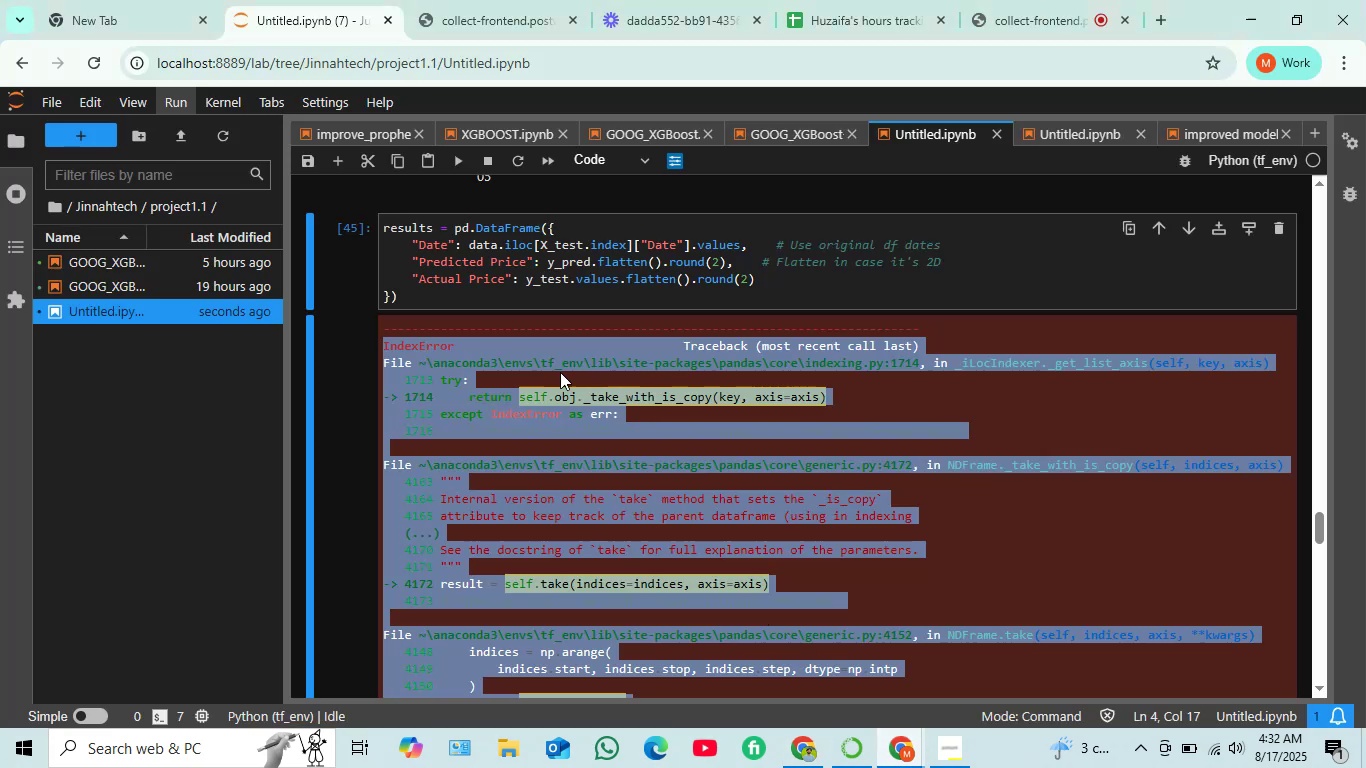 
scroll: coordinate [560, 365], scroll_direction: up, amount: 2.0
 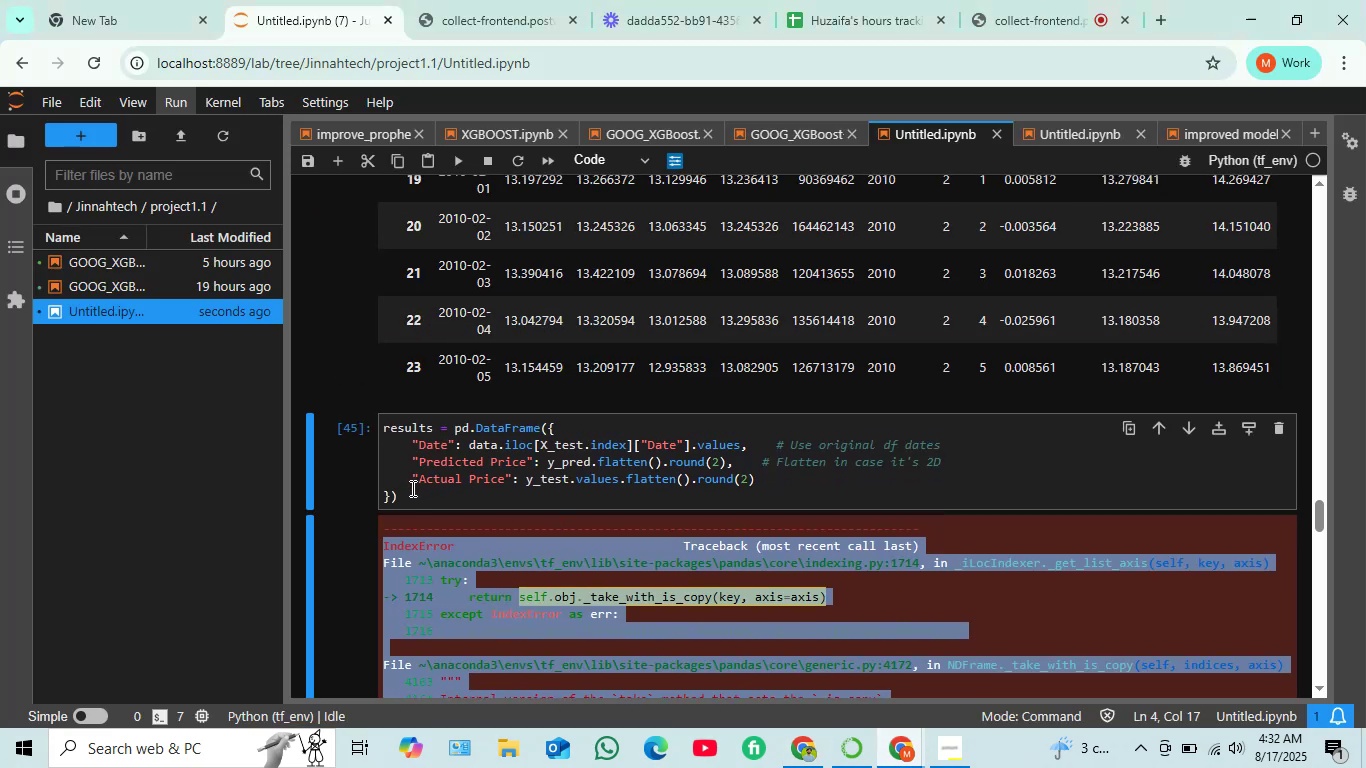 
left_click_drag(start_coordinate=[408, 489], to_coordinate=[381, 426])
 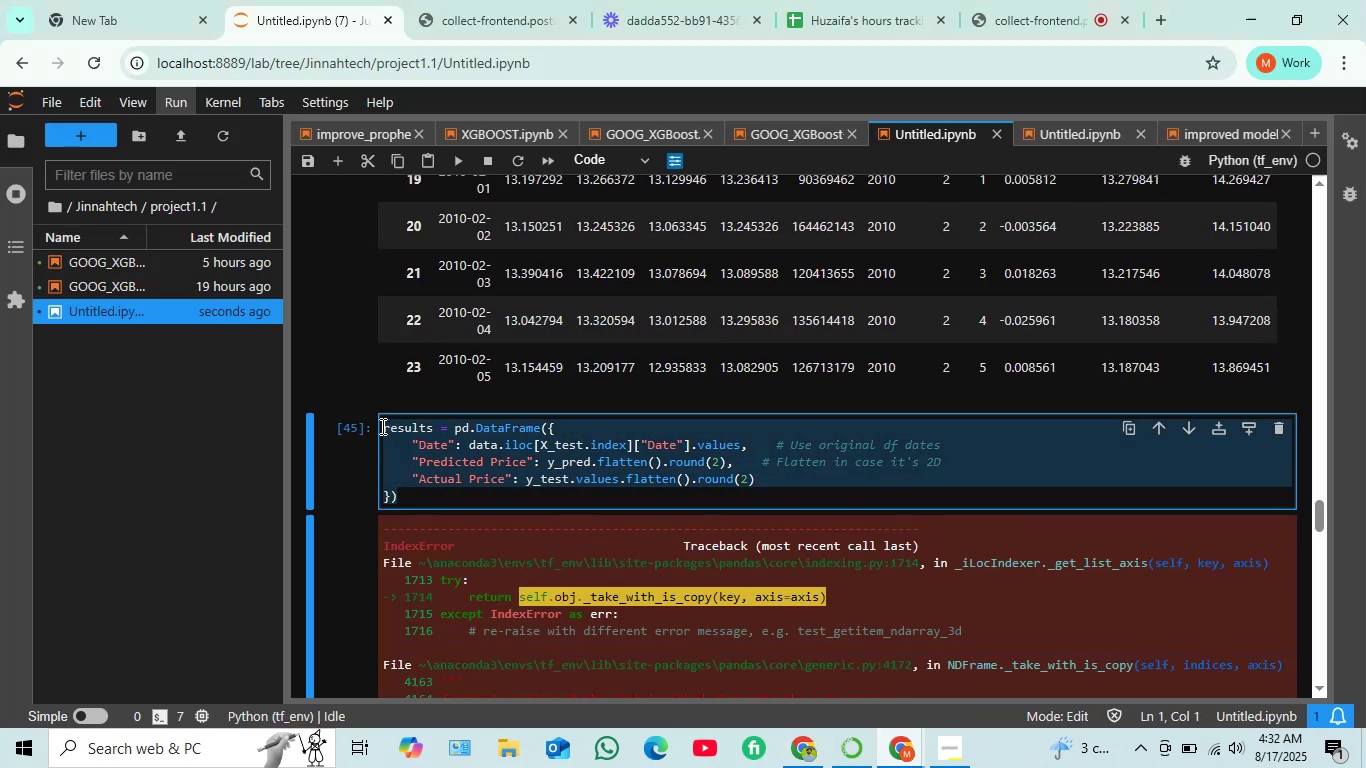 
key(Control+V)
 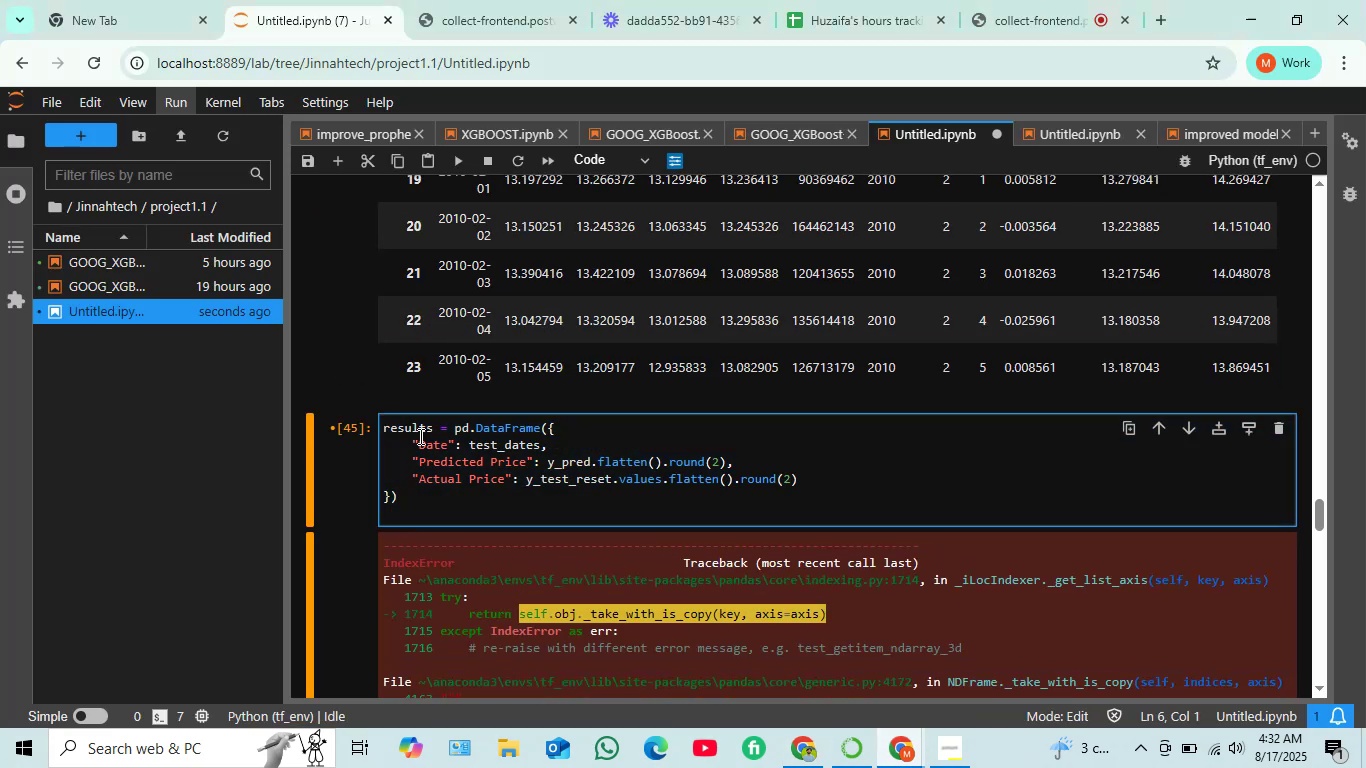 
key(Shift+ShiftRight)
 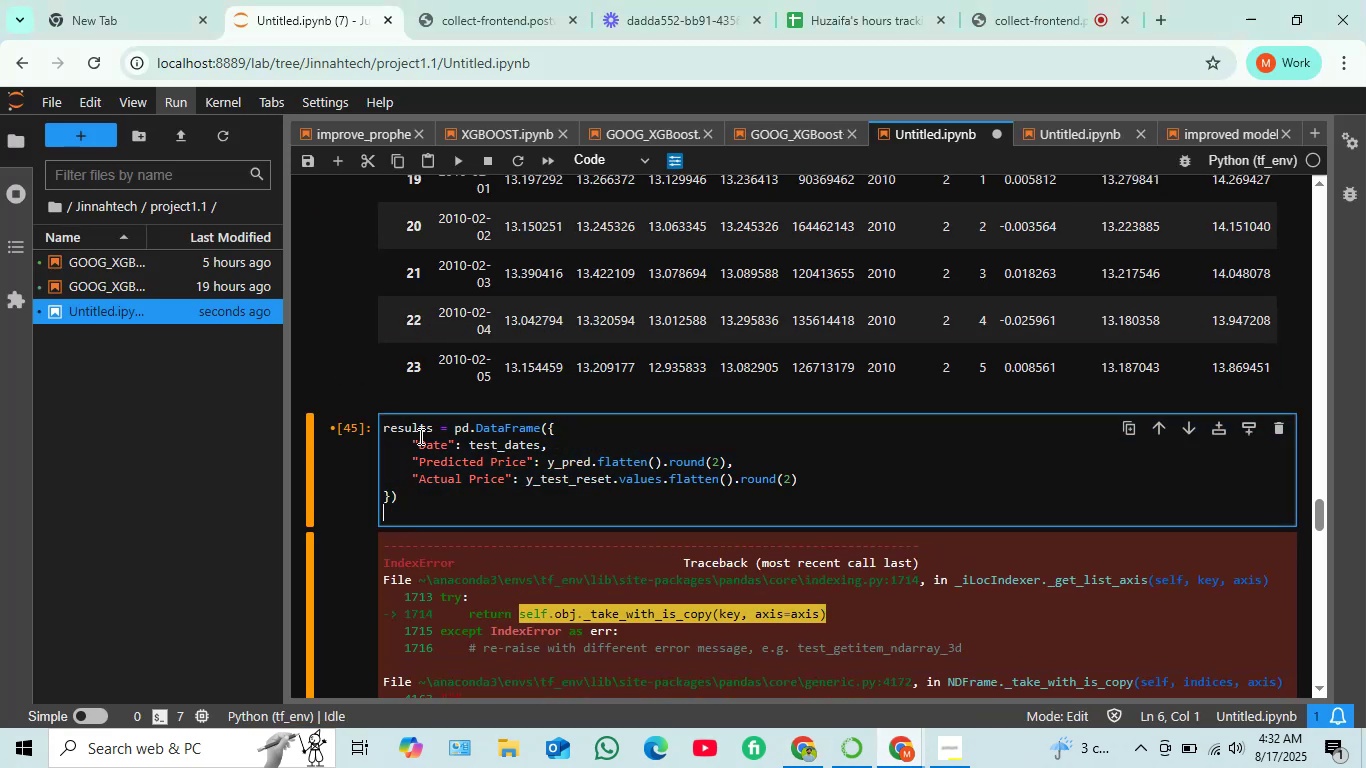 
key(Shift+Enter)
 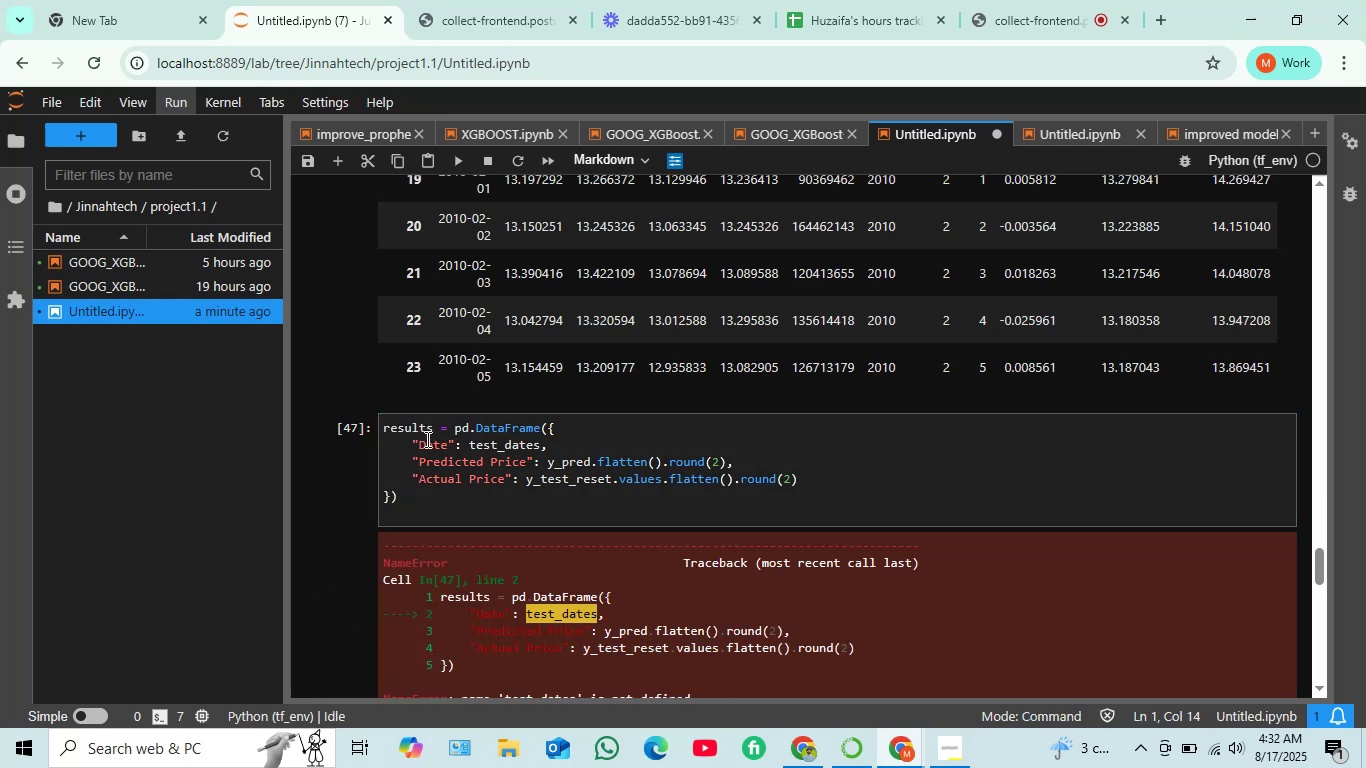 
scroll: coordinate [435, 451], scroll_direction: down, amount: 2.0
 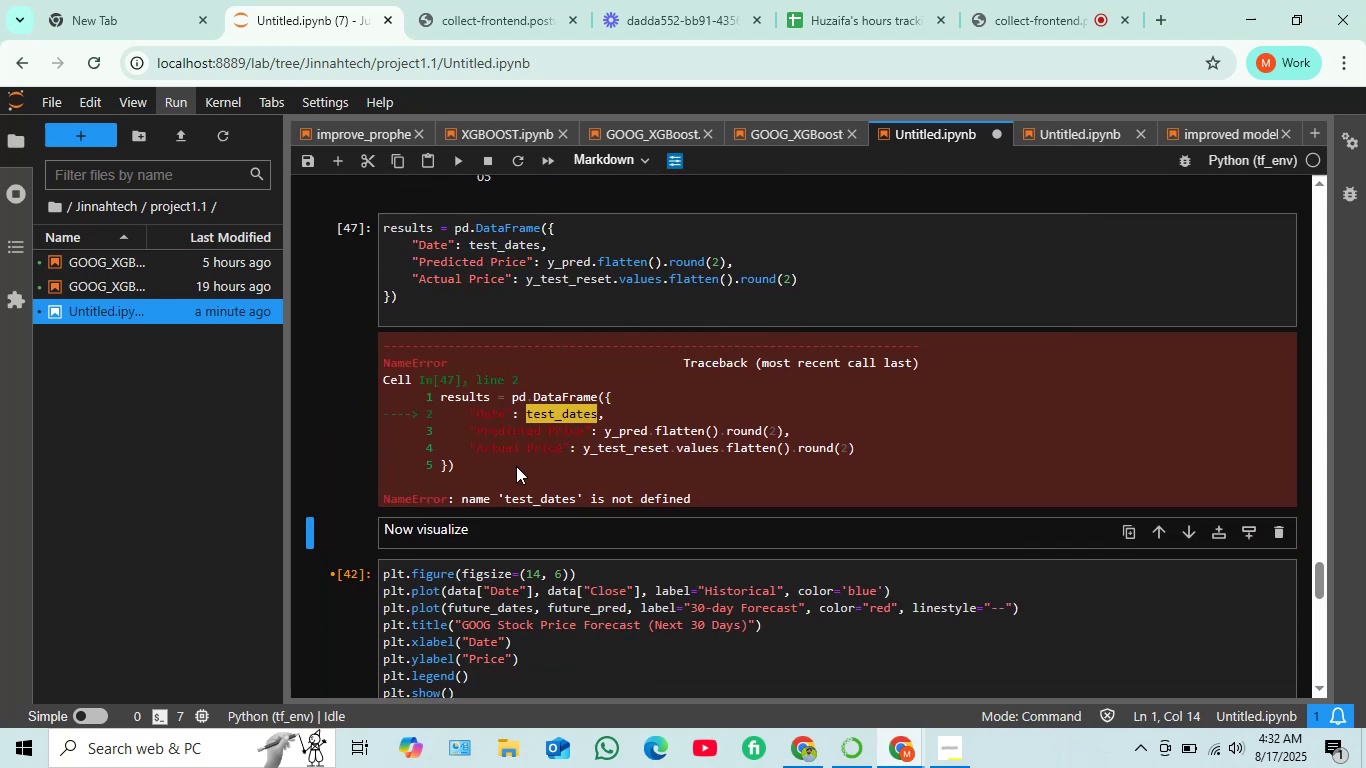 
scroll: coordinate [537, 443], scroll_direction: up, amount: 1.0
 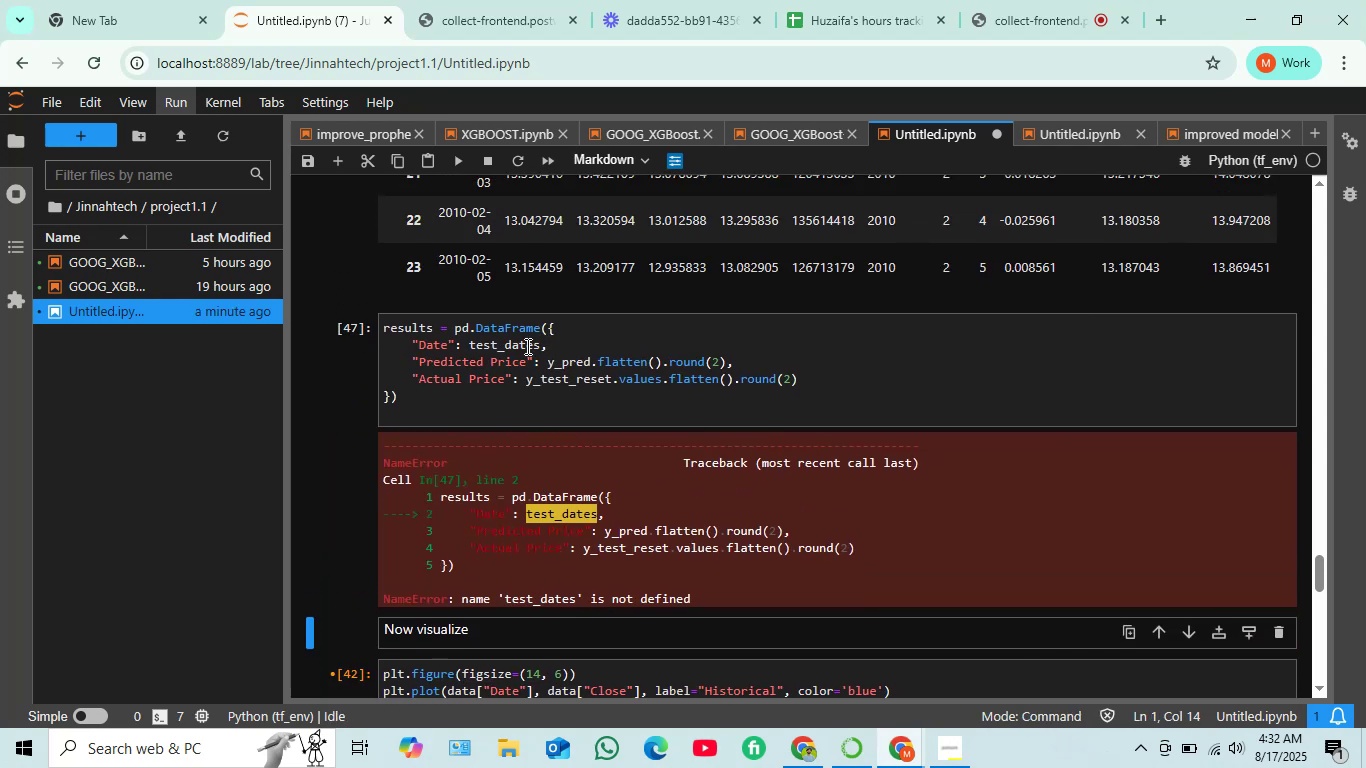 
left_click([542, 344])
 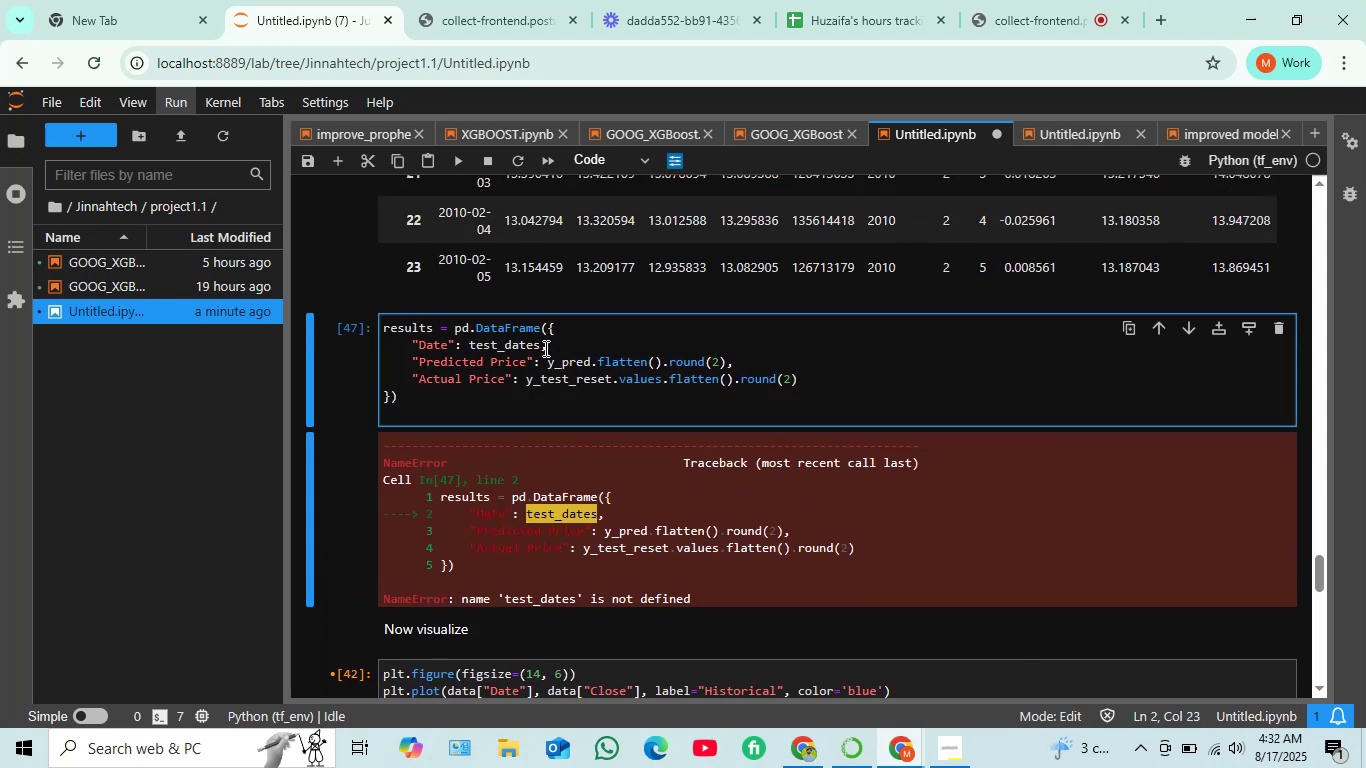 
key(Backspace)
 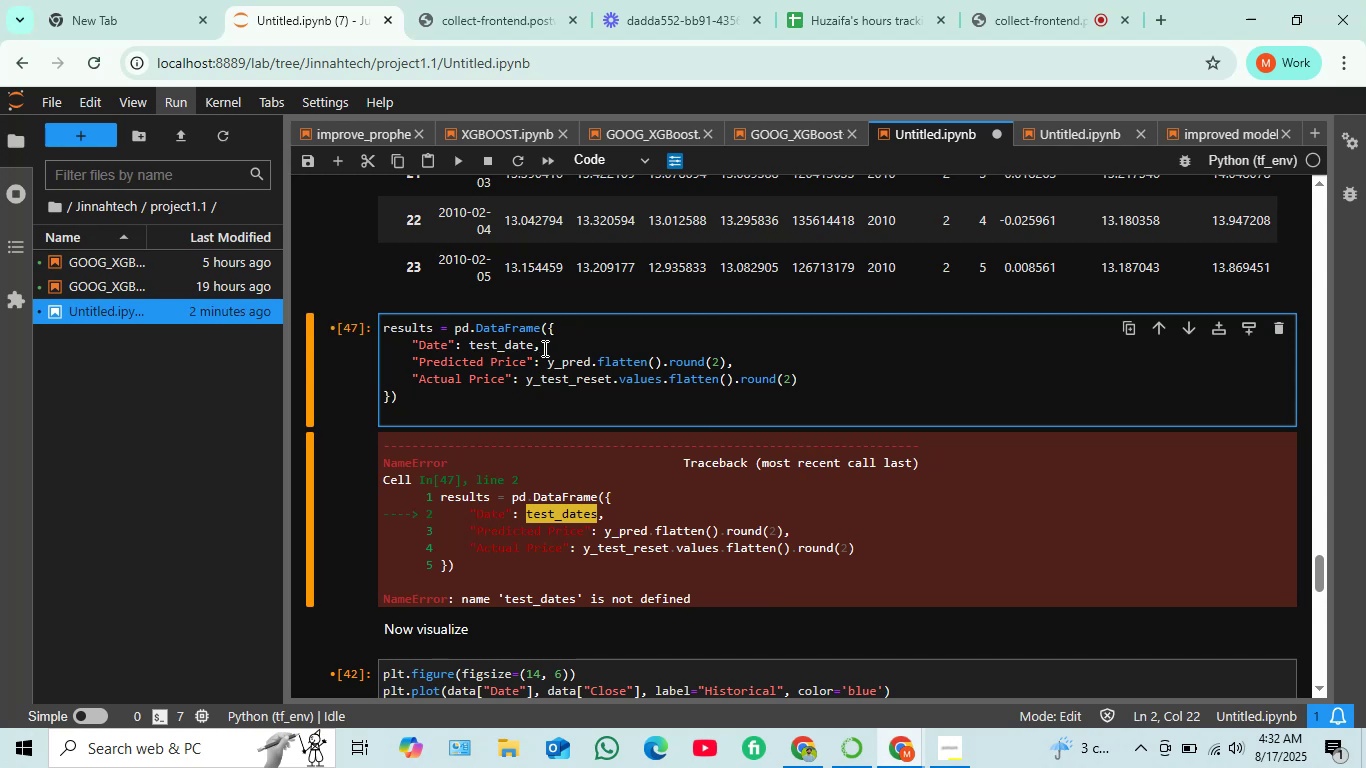 
key(Backspace)
 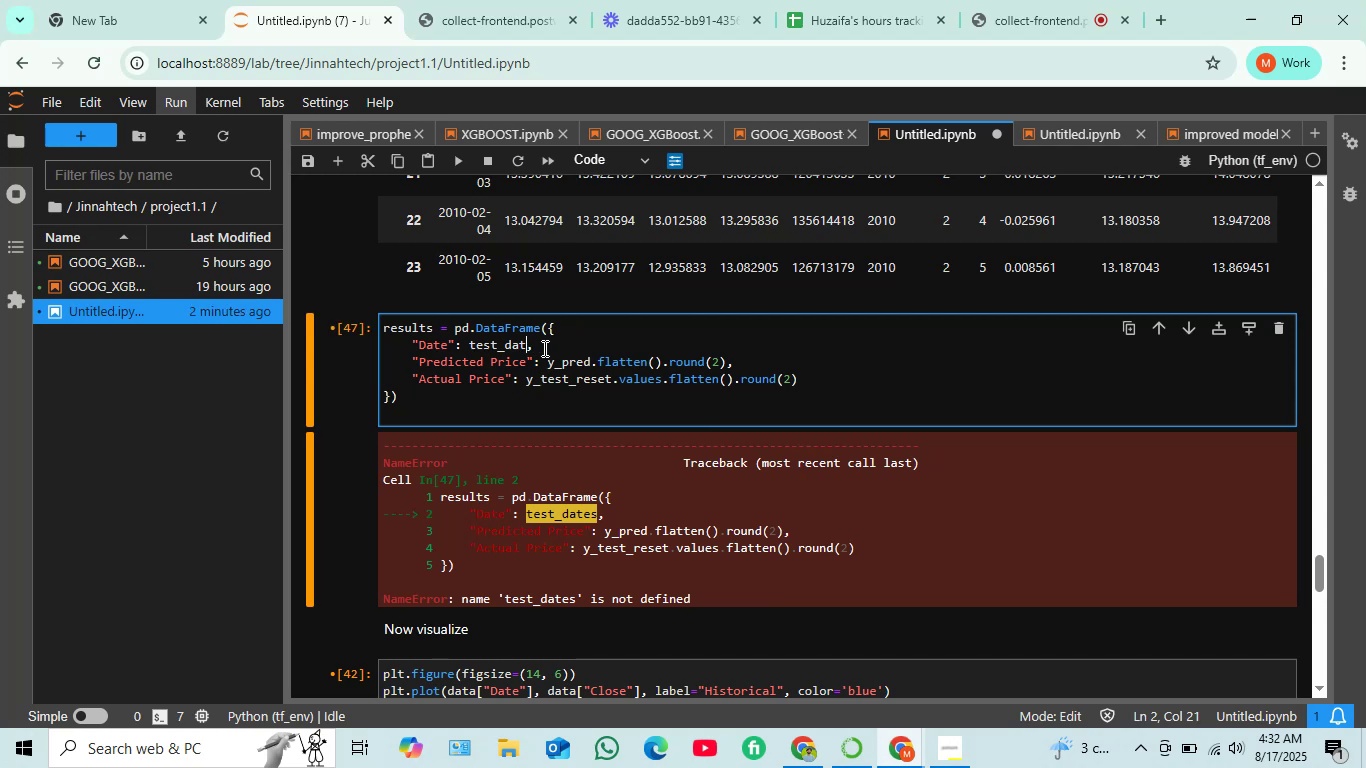 
key(Backspace)
 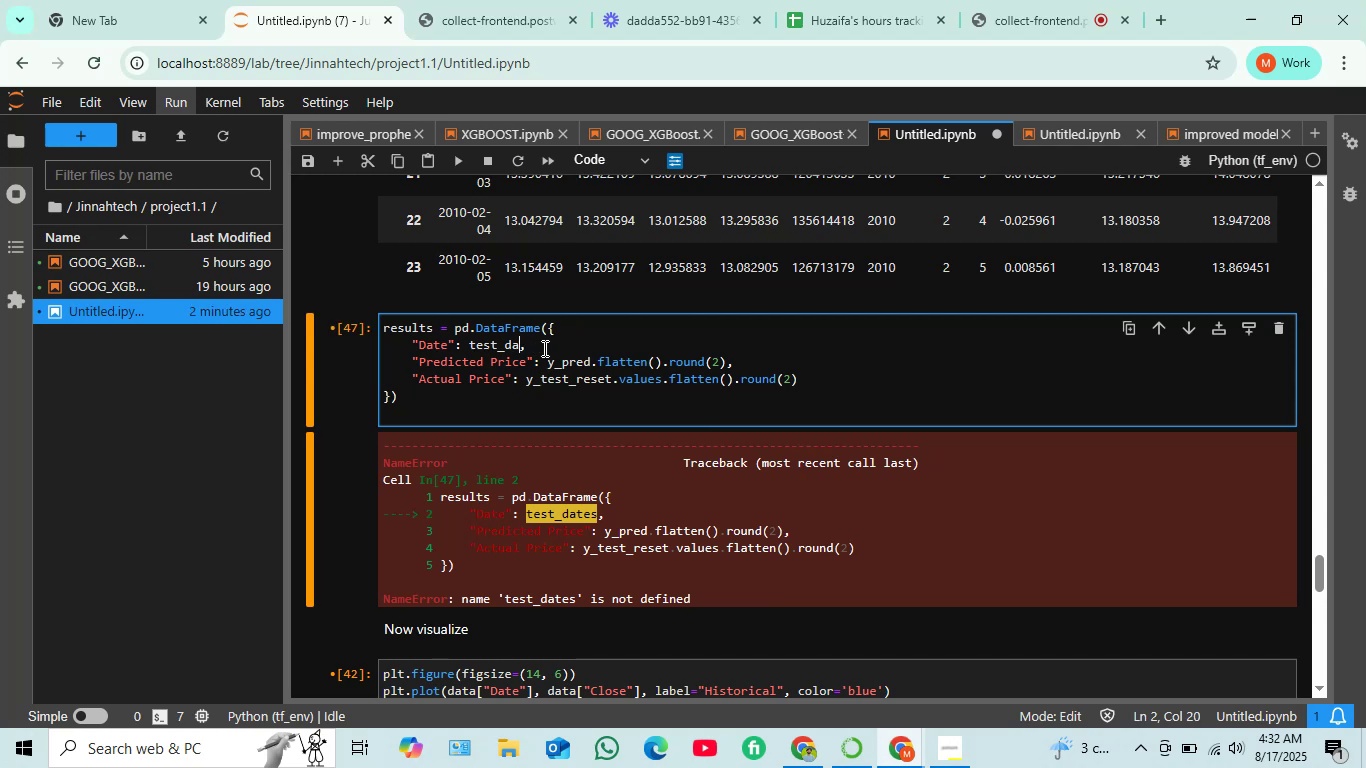 
key(Backspace)
 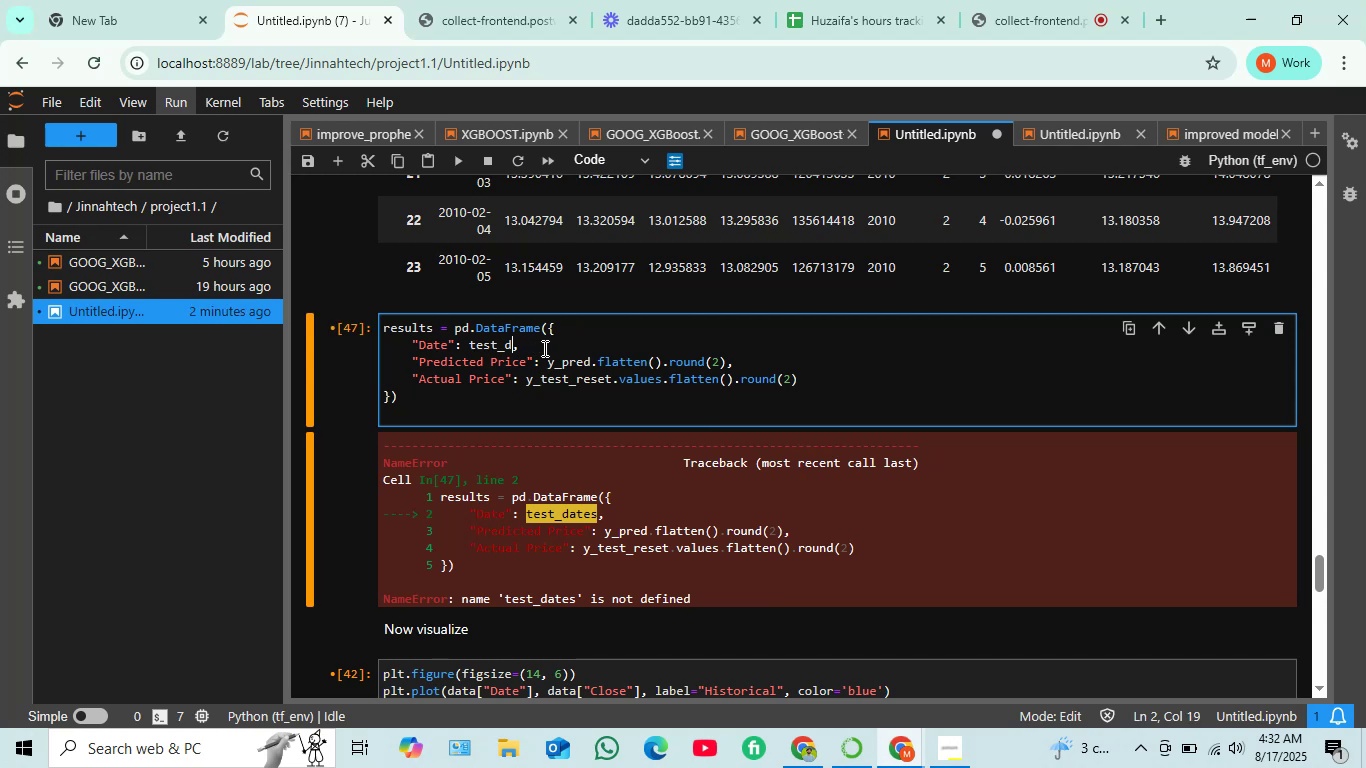 
key(Backspace)
 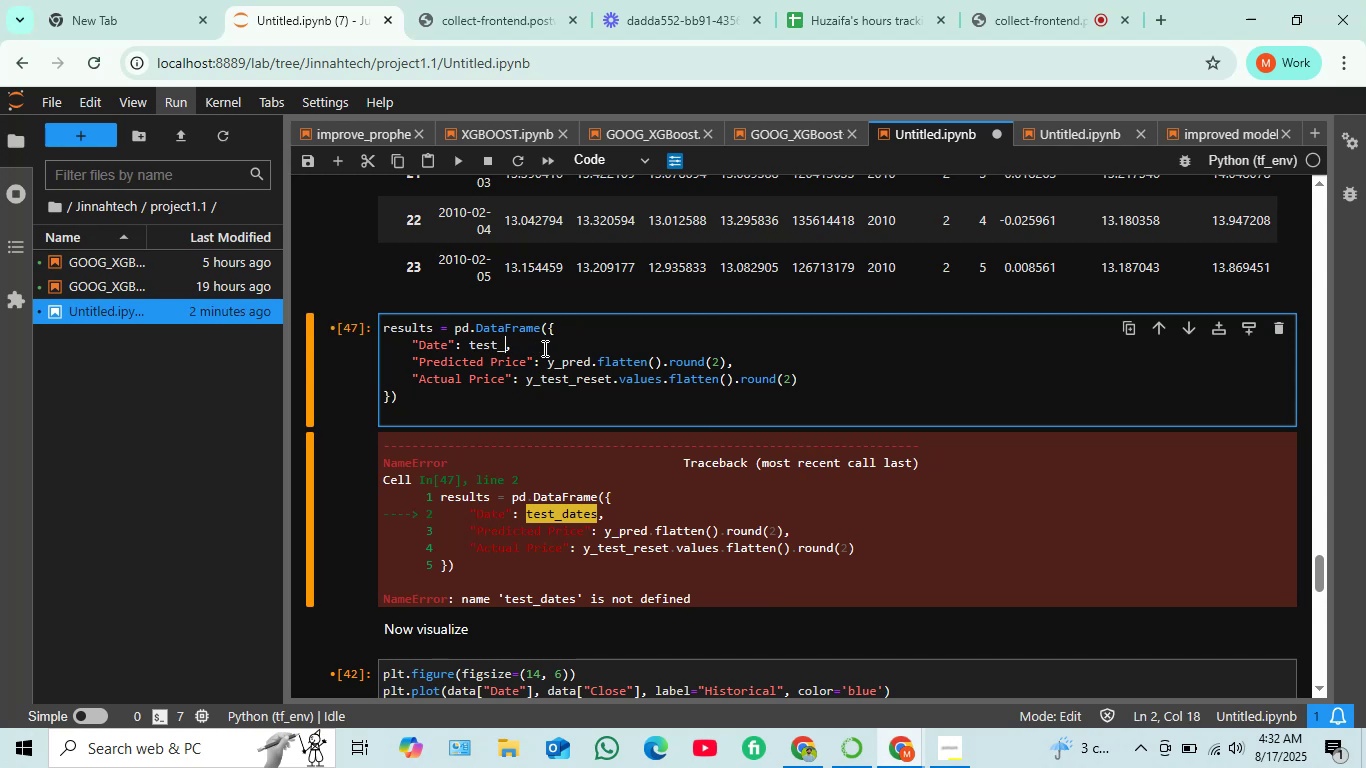 
key(Backspace)
 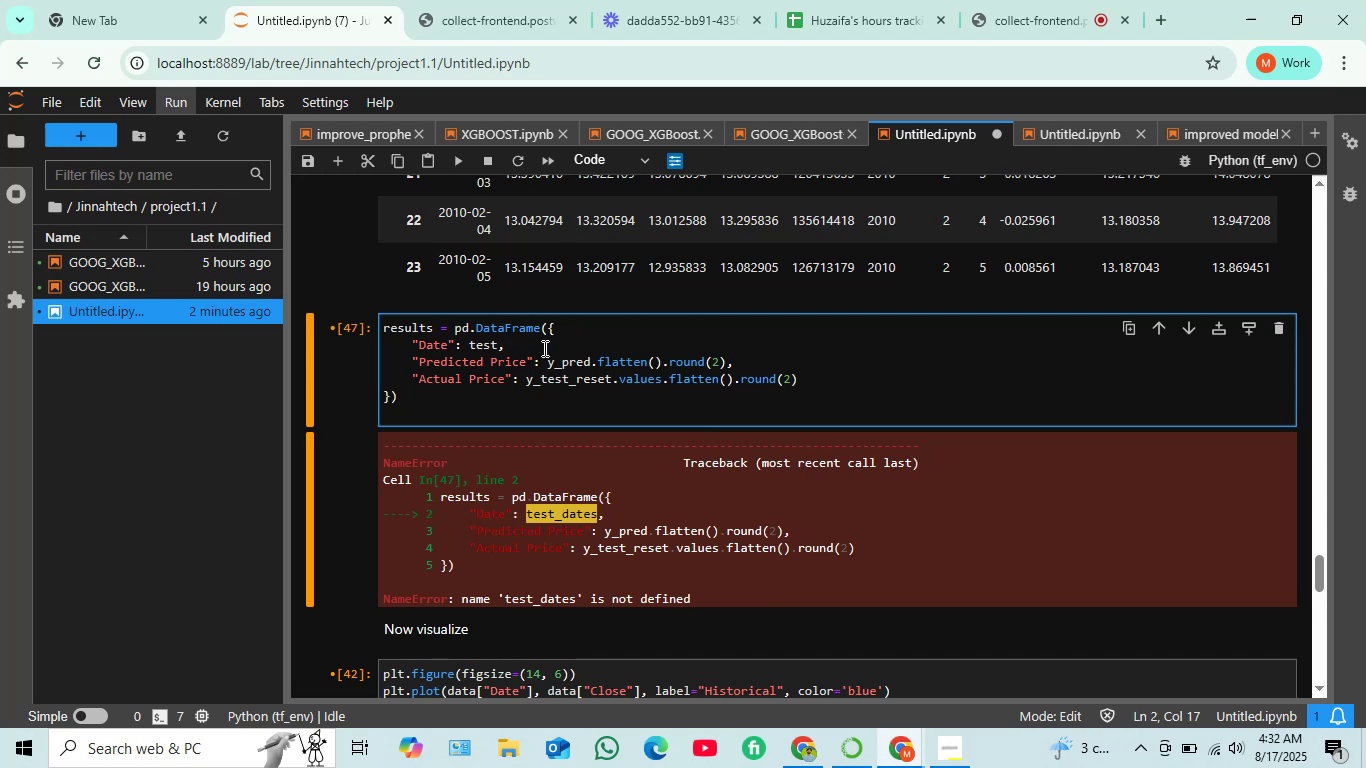 
key(Tab)
 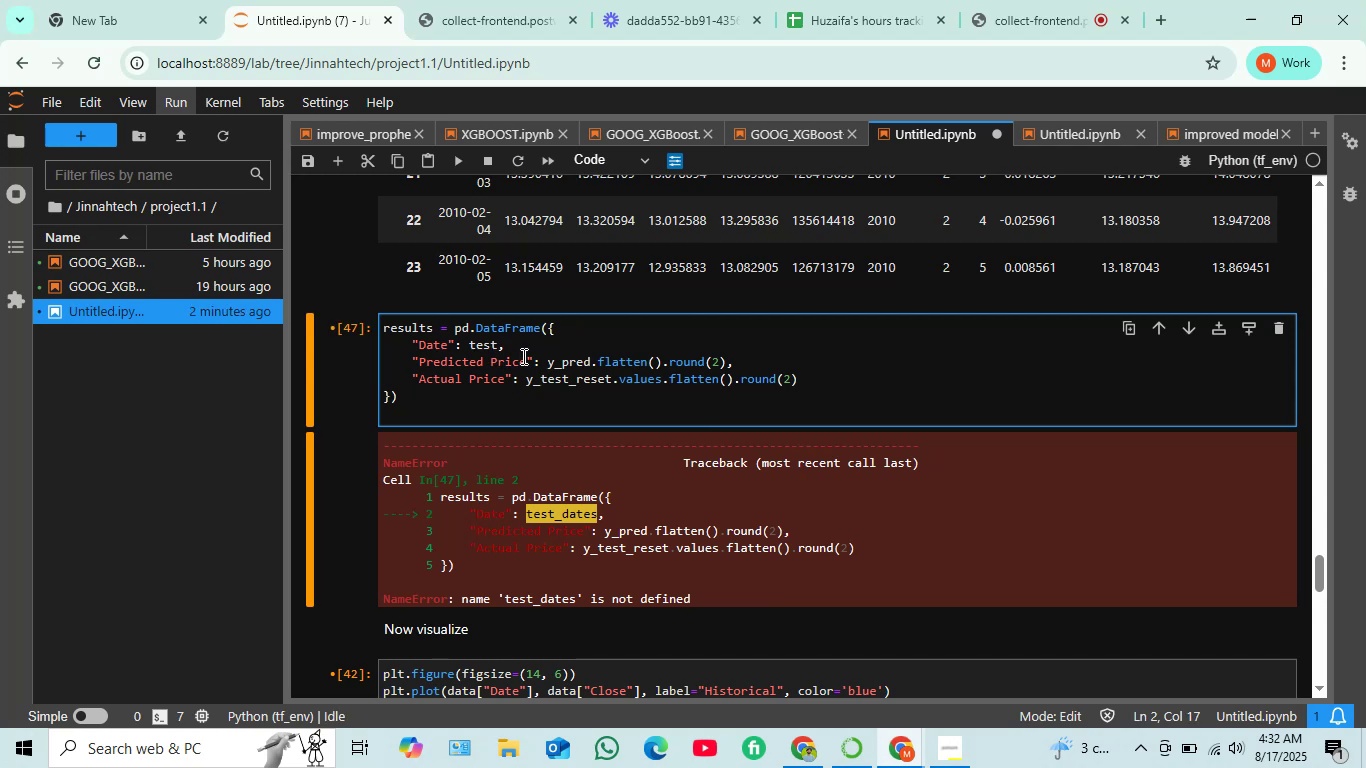 
wait(5.35)
 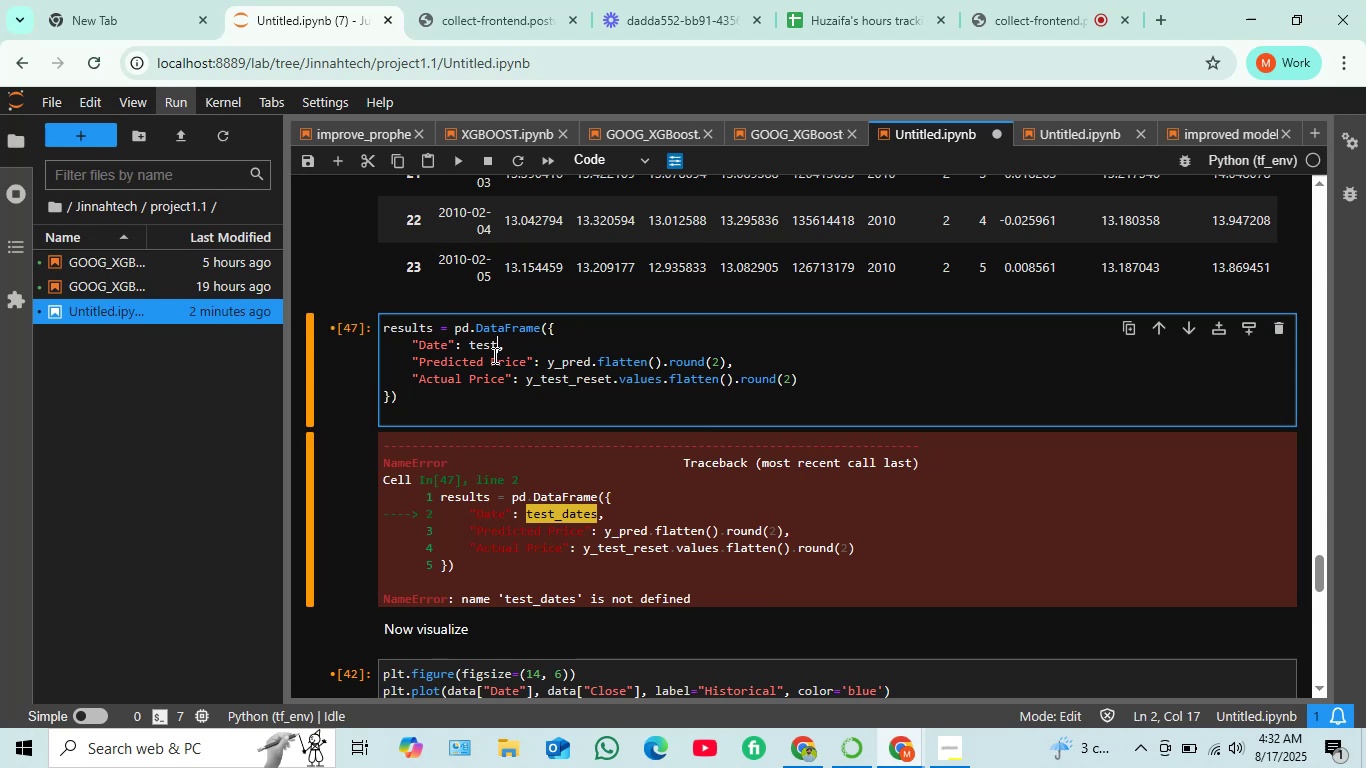 
key(Tab)
 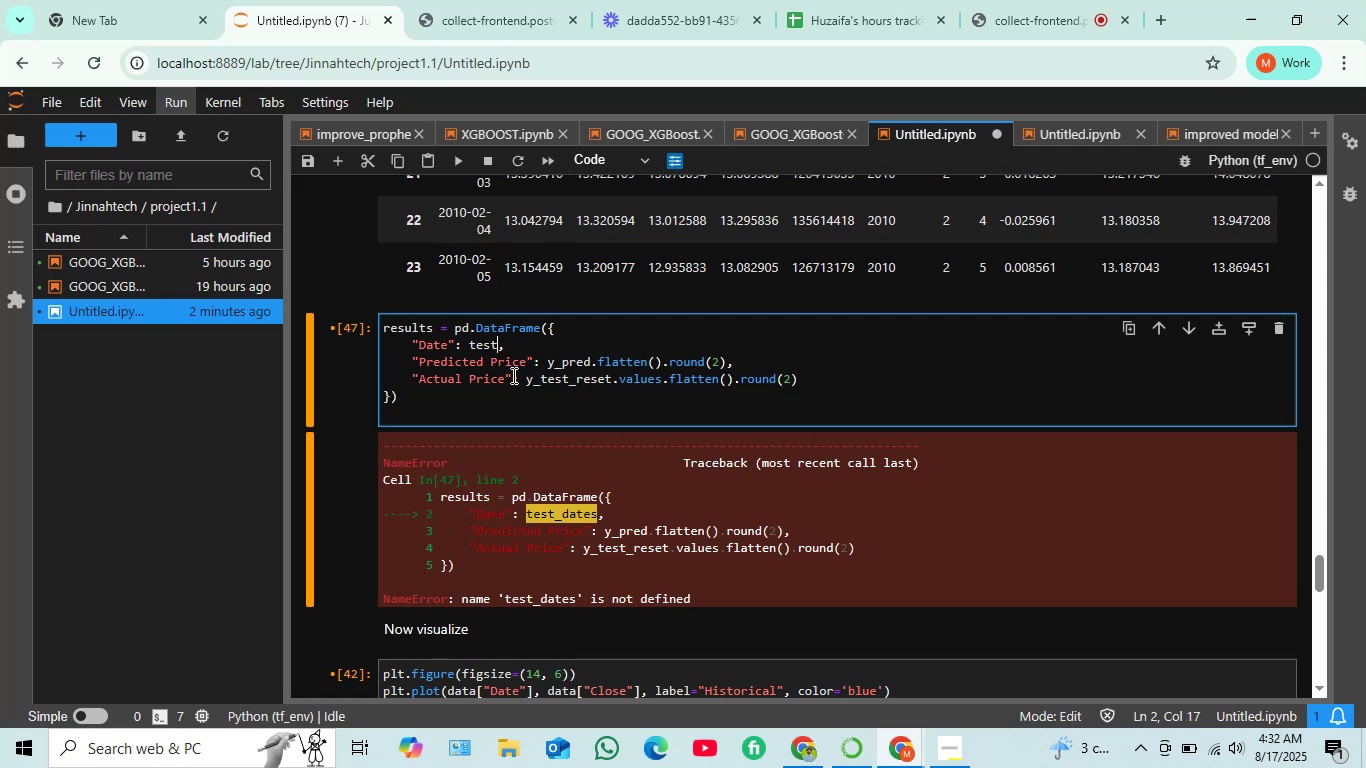 
key(Backspace)
 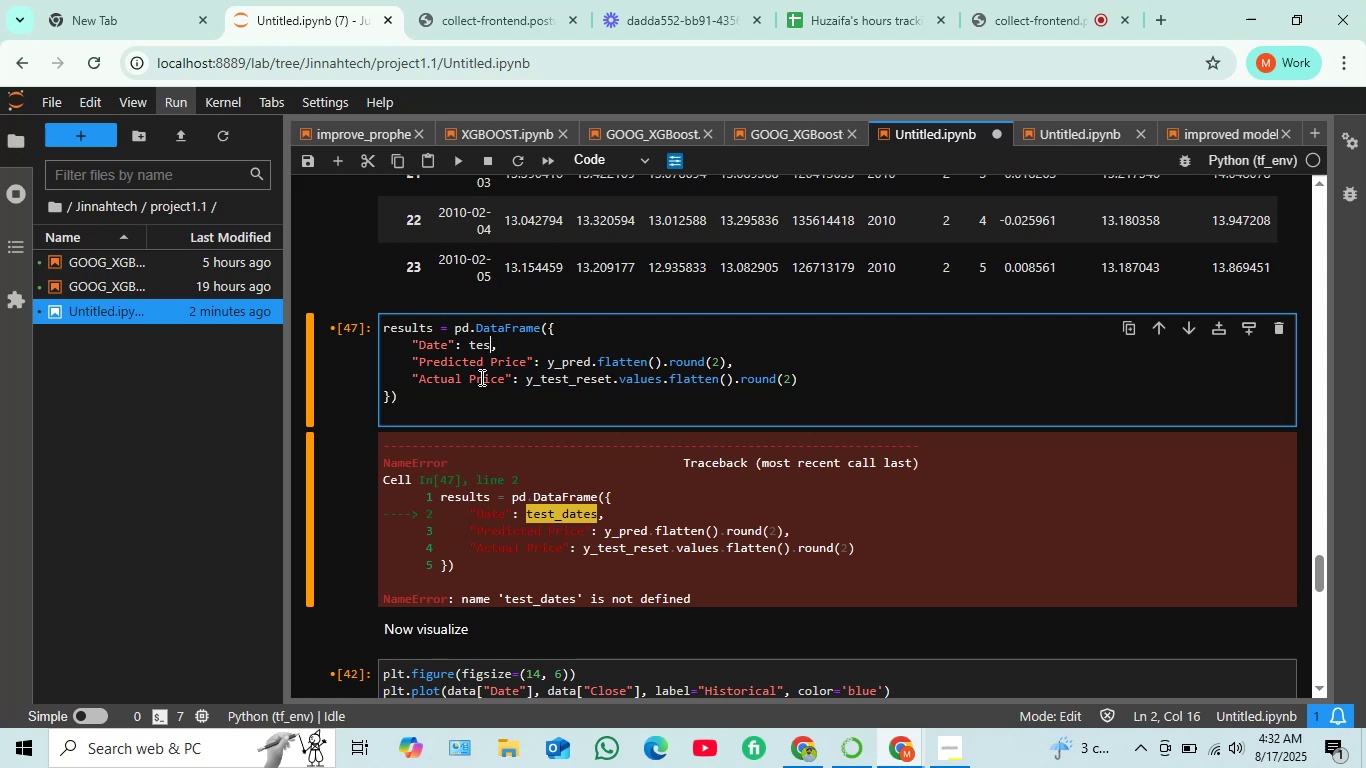 
key(Backspace)
 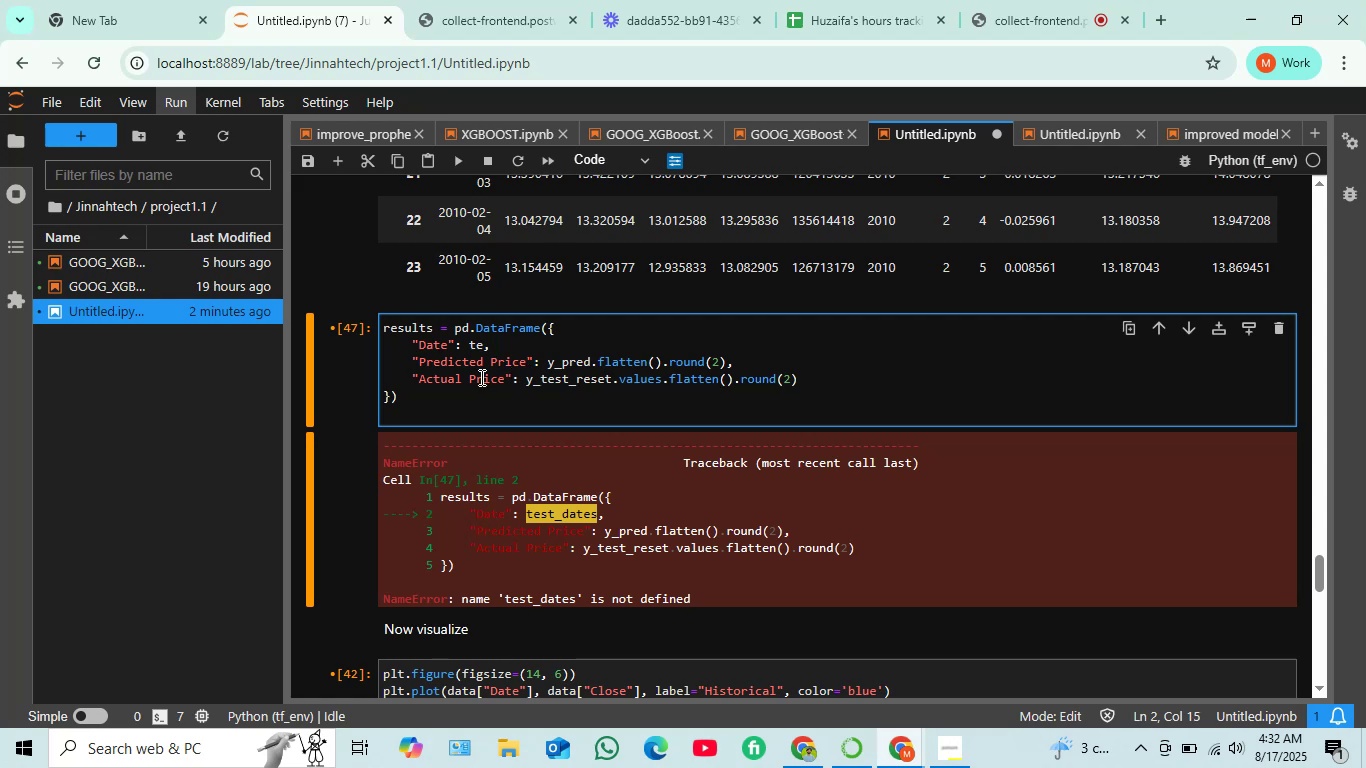 
key(Tab)
 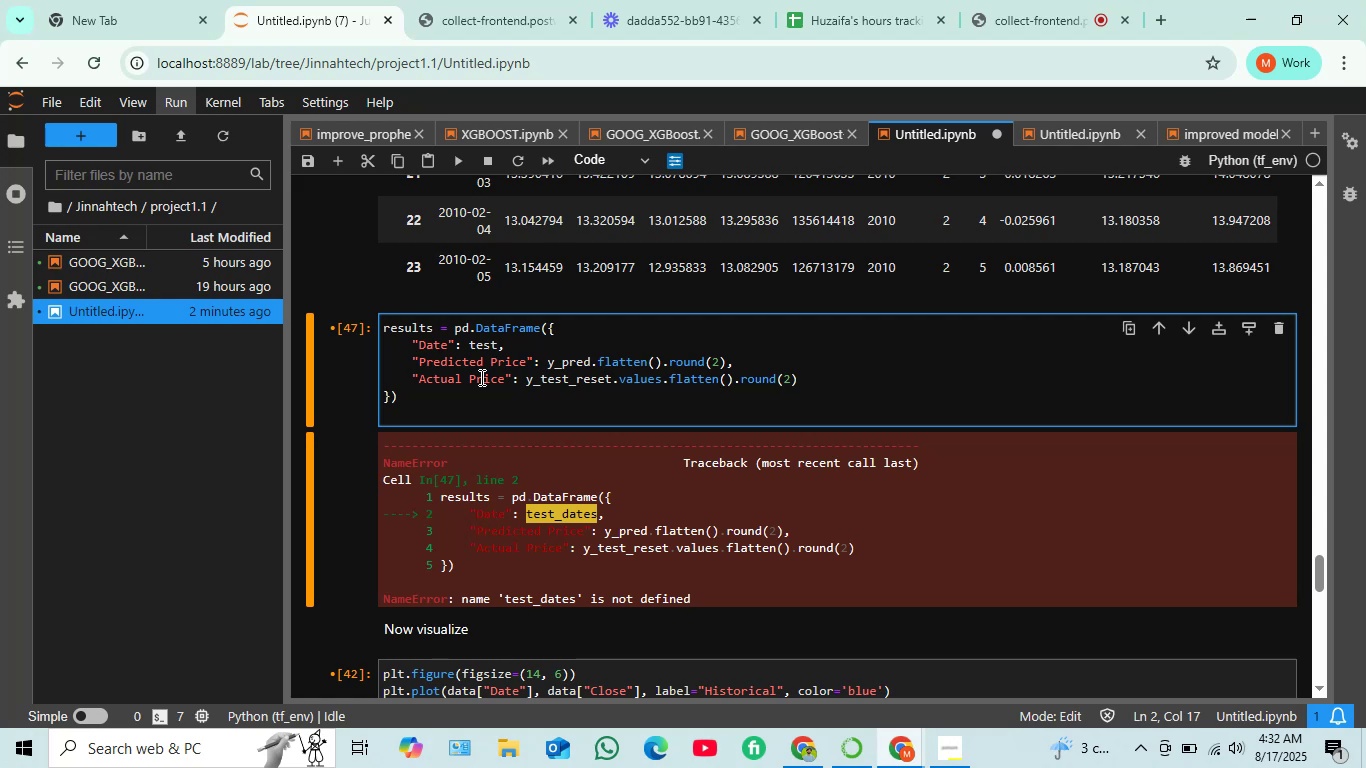 
wait(12.73)
 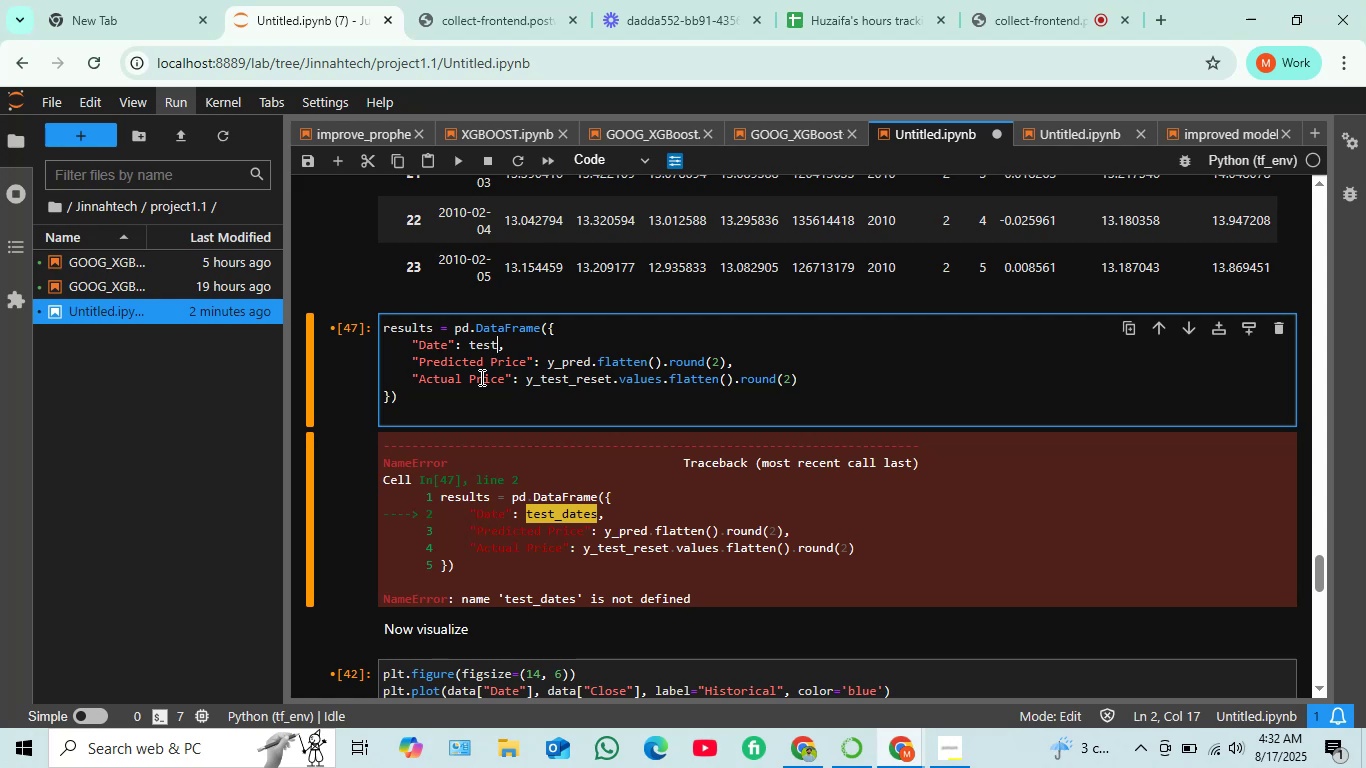 
key(Shift+Enter)
 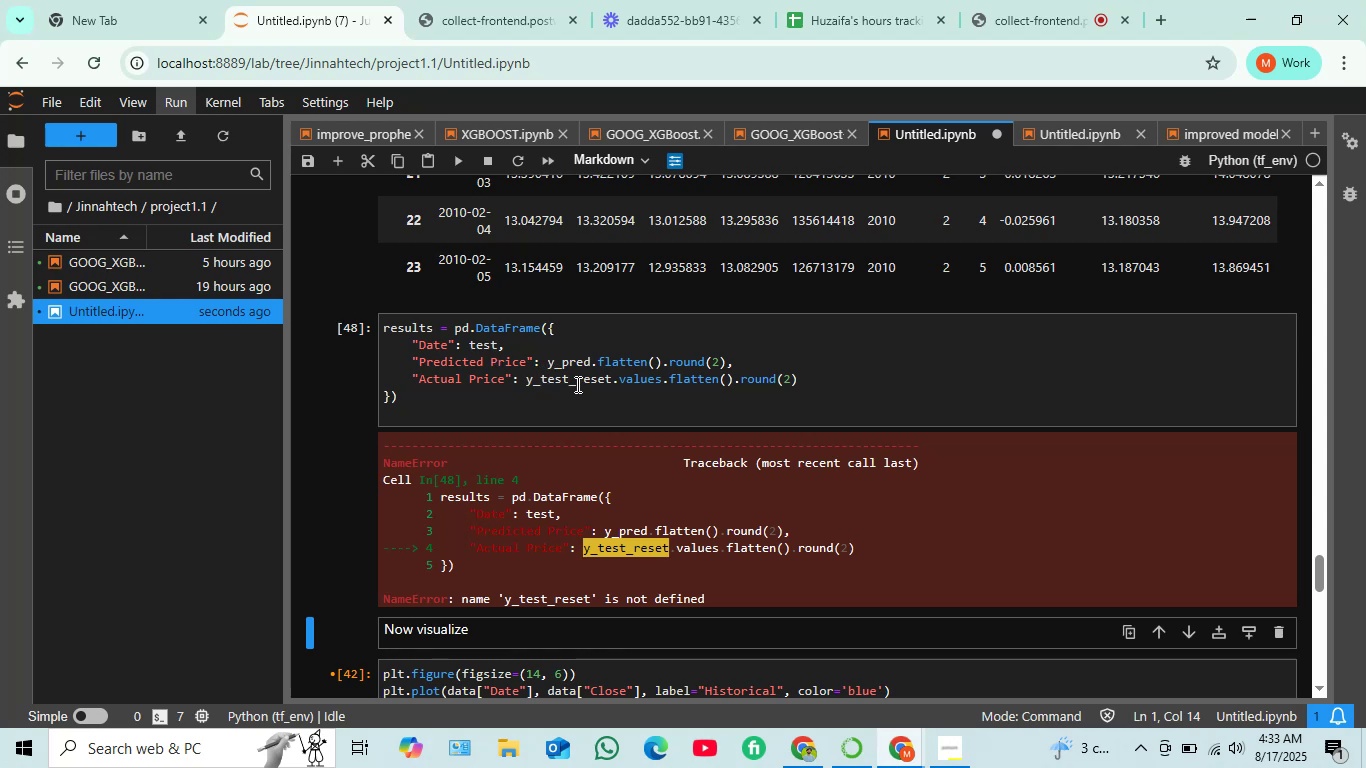 
wait(22.9)
 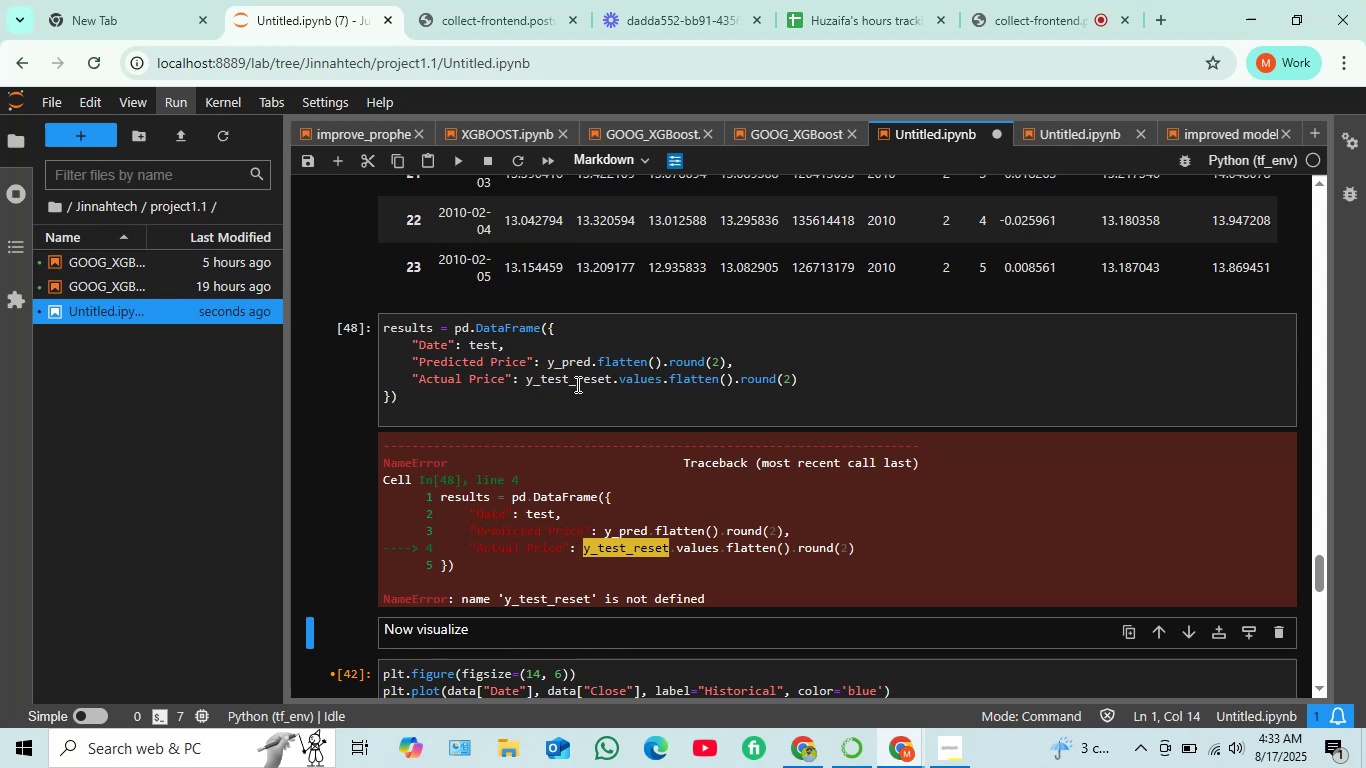 
double_click([591, 377])
 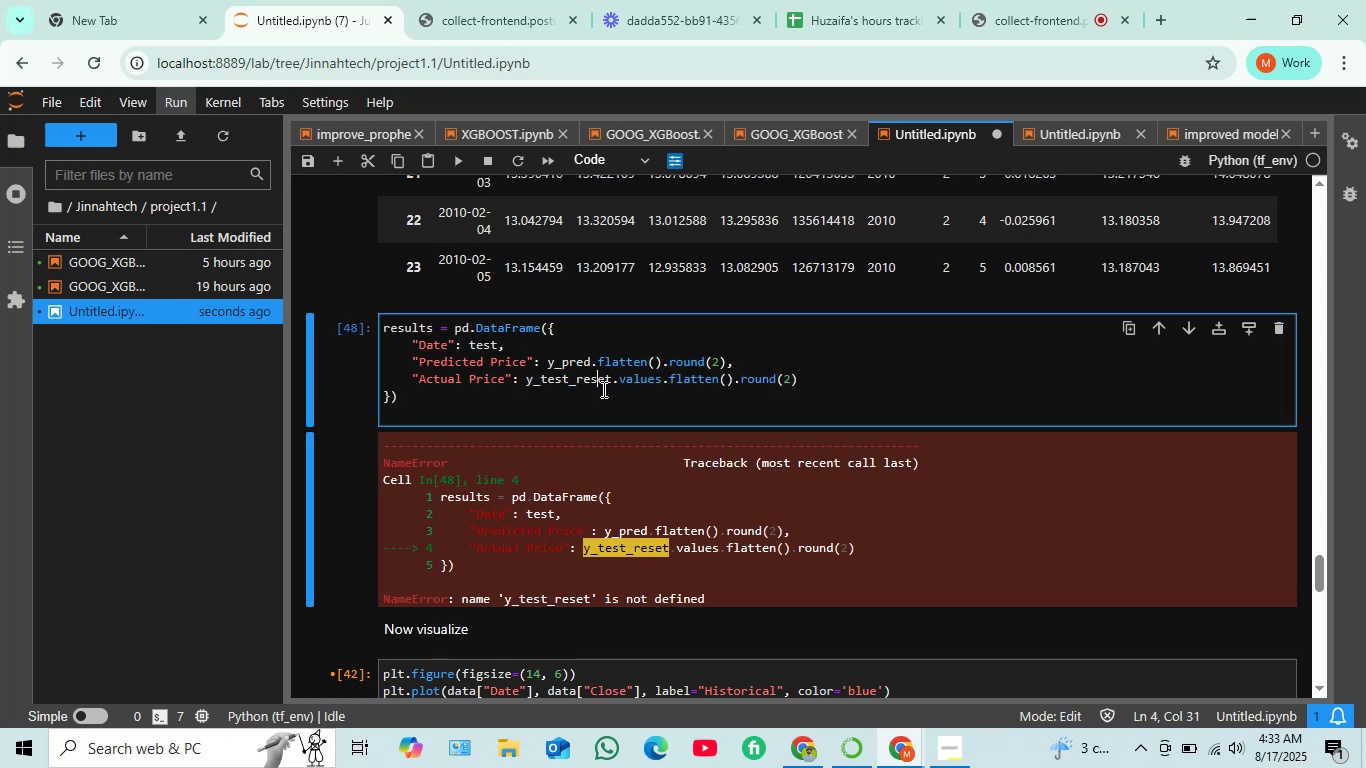 
key(Delete)
 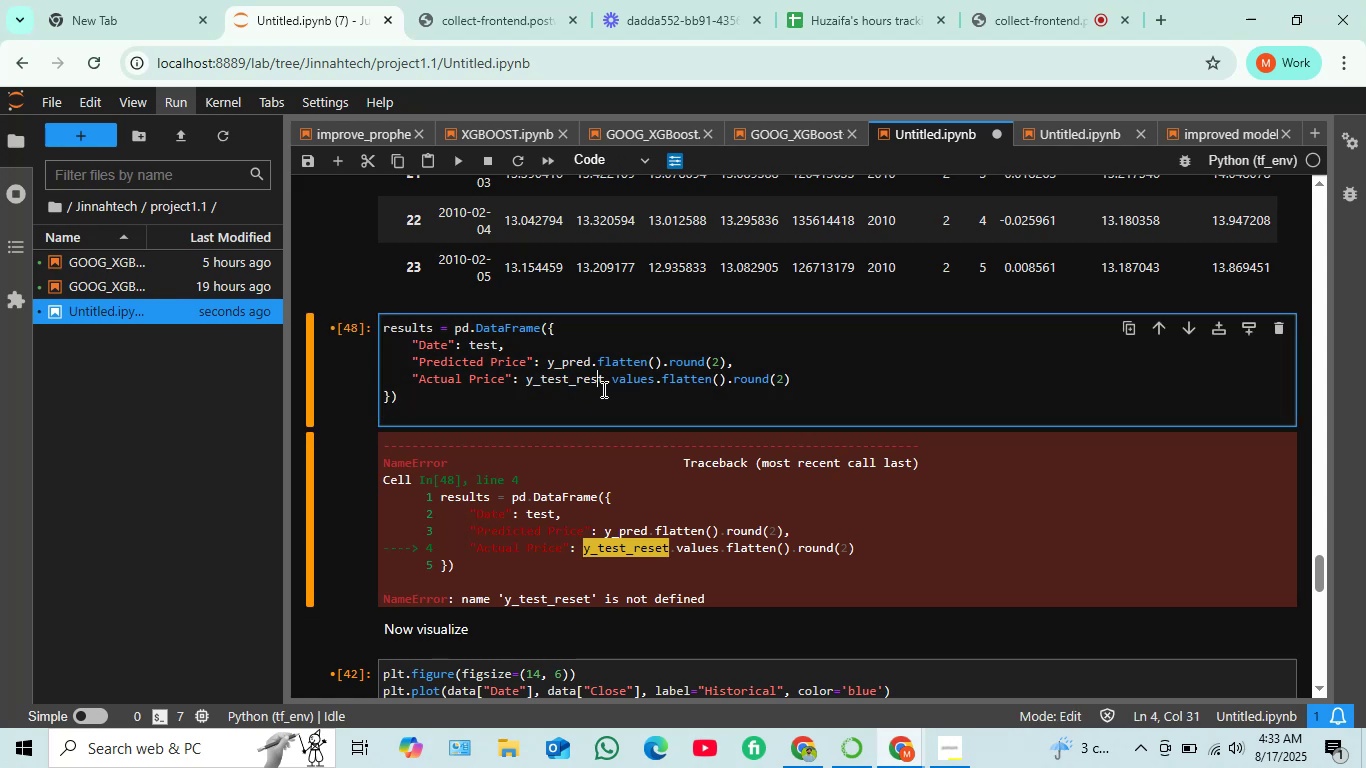 
key(Delete)
 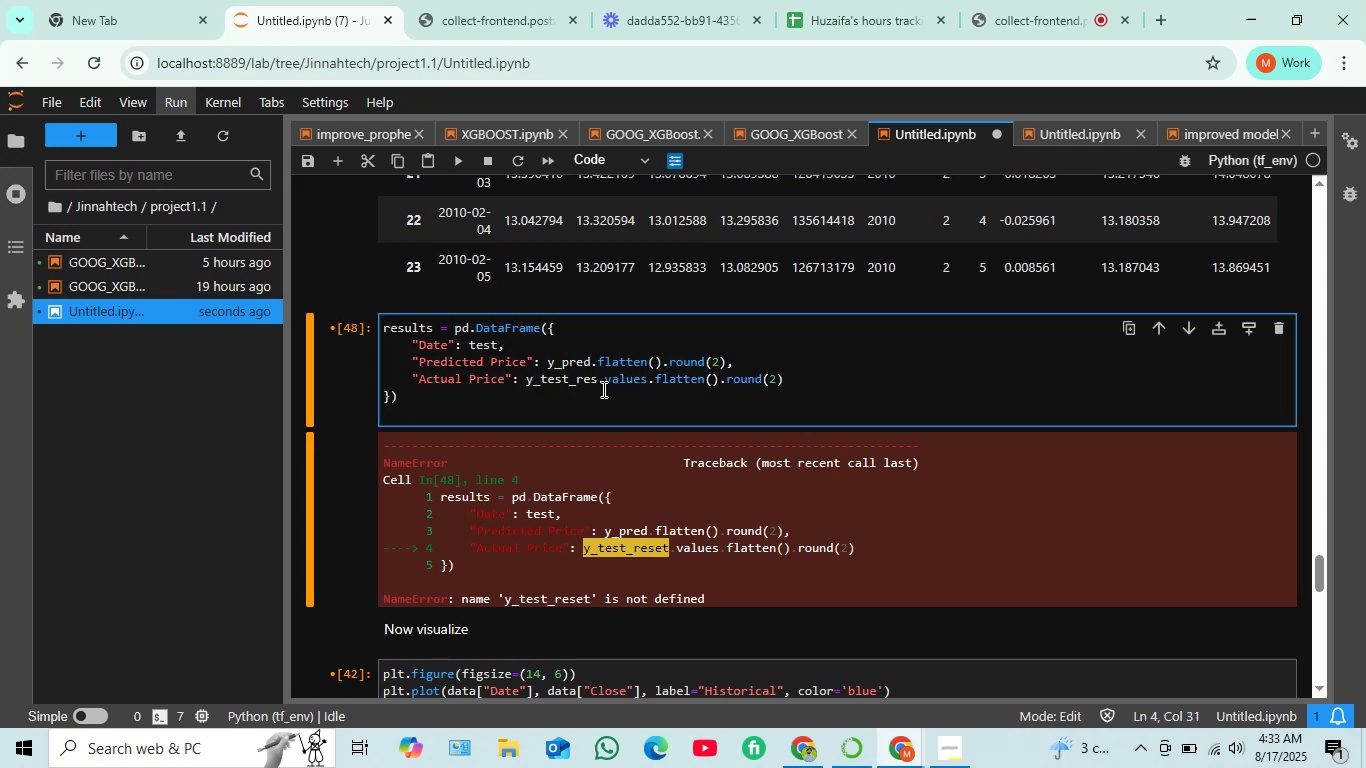 
key(Backspace)
 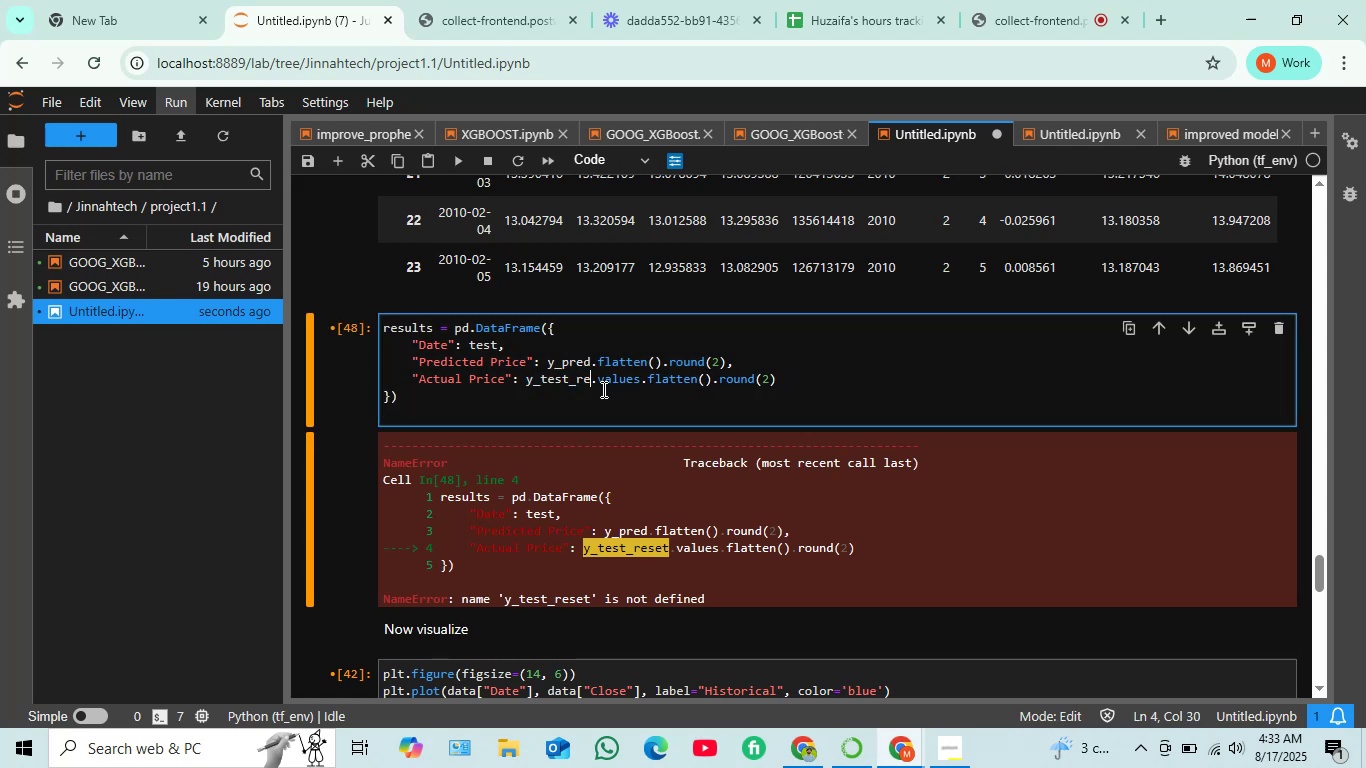 
key(Backspace)
 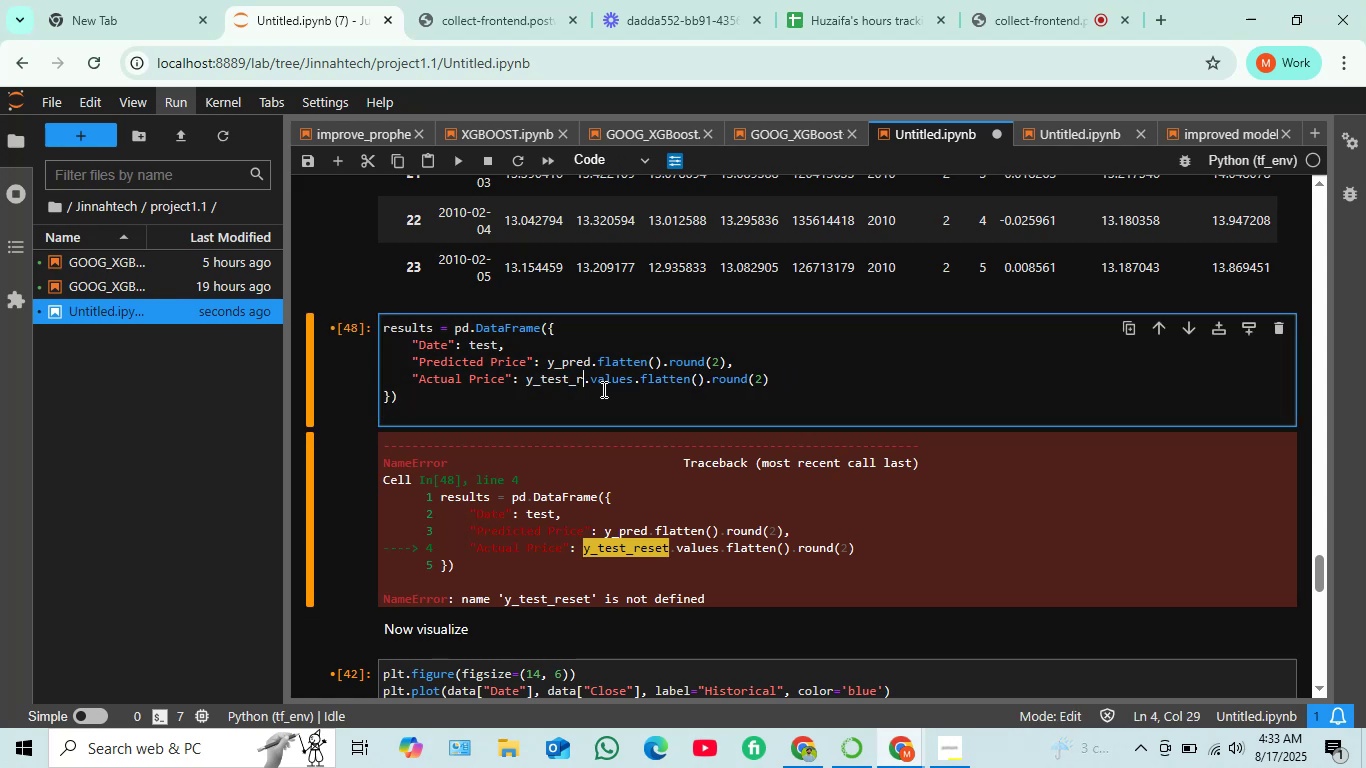 
key(Backspace)
 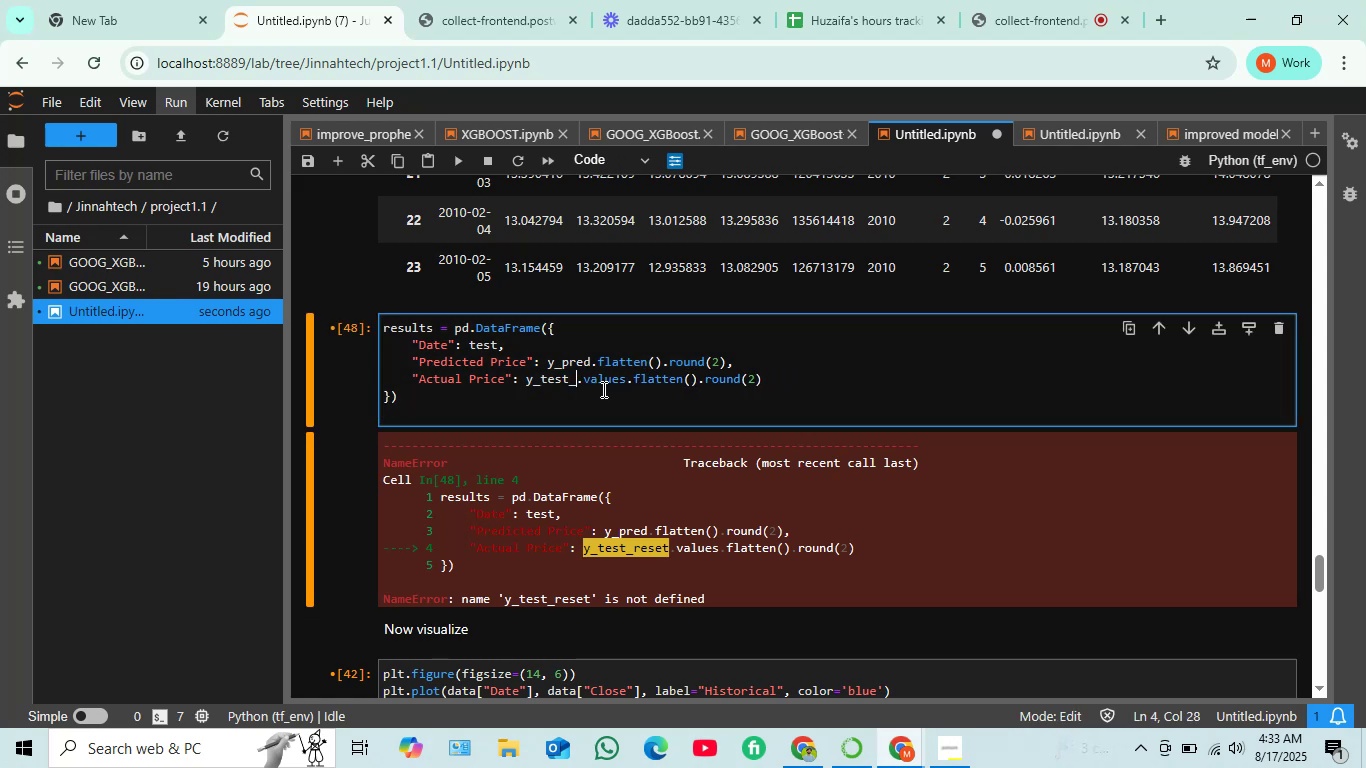 
key(Backspace)
 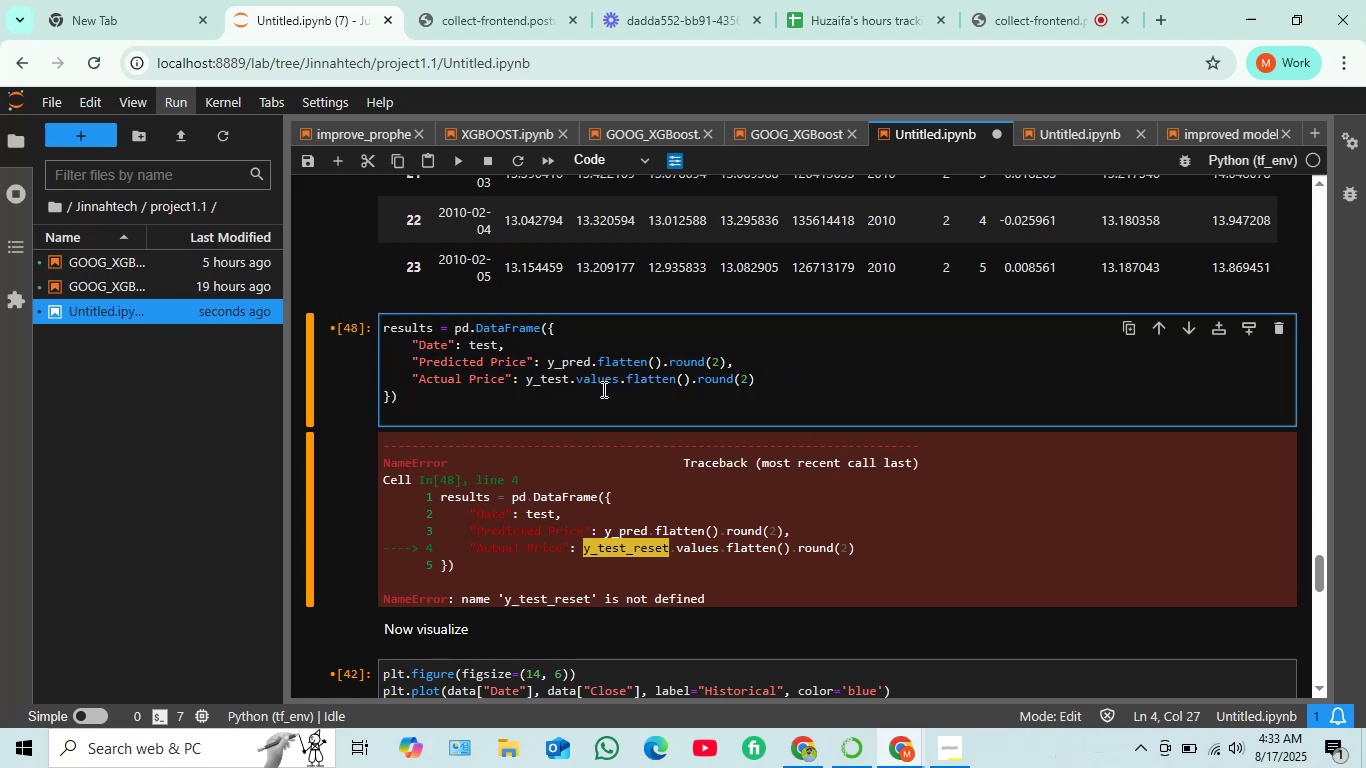 
key(Shift+Enter)
 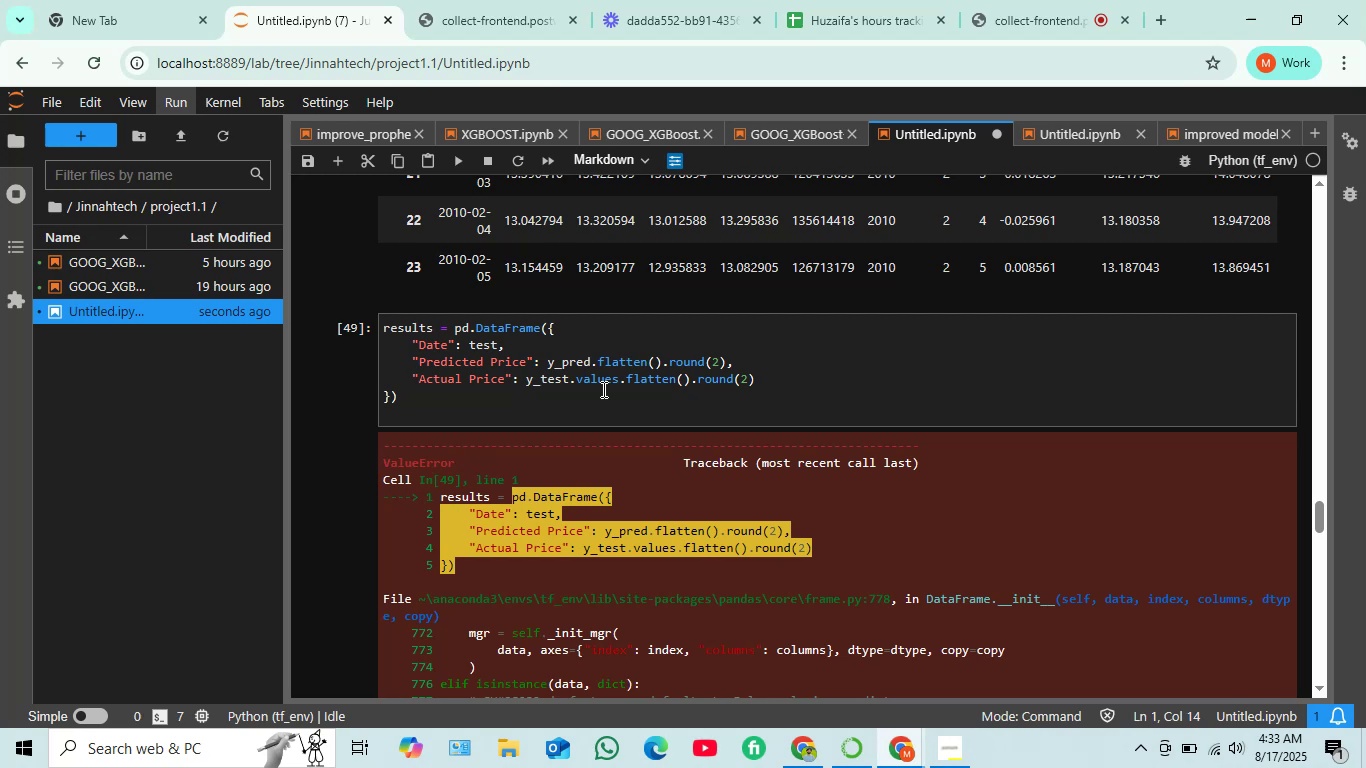 
scroll: coordinate [601, 389], scroll_direction: down, amount: 10.0
 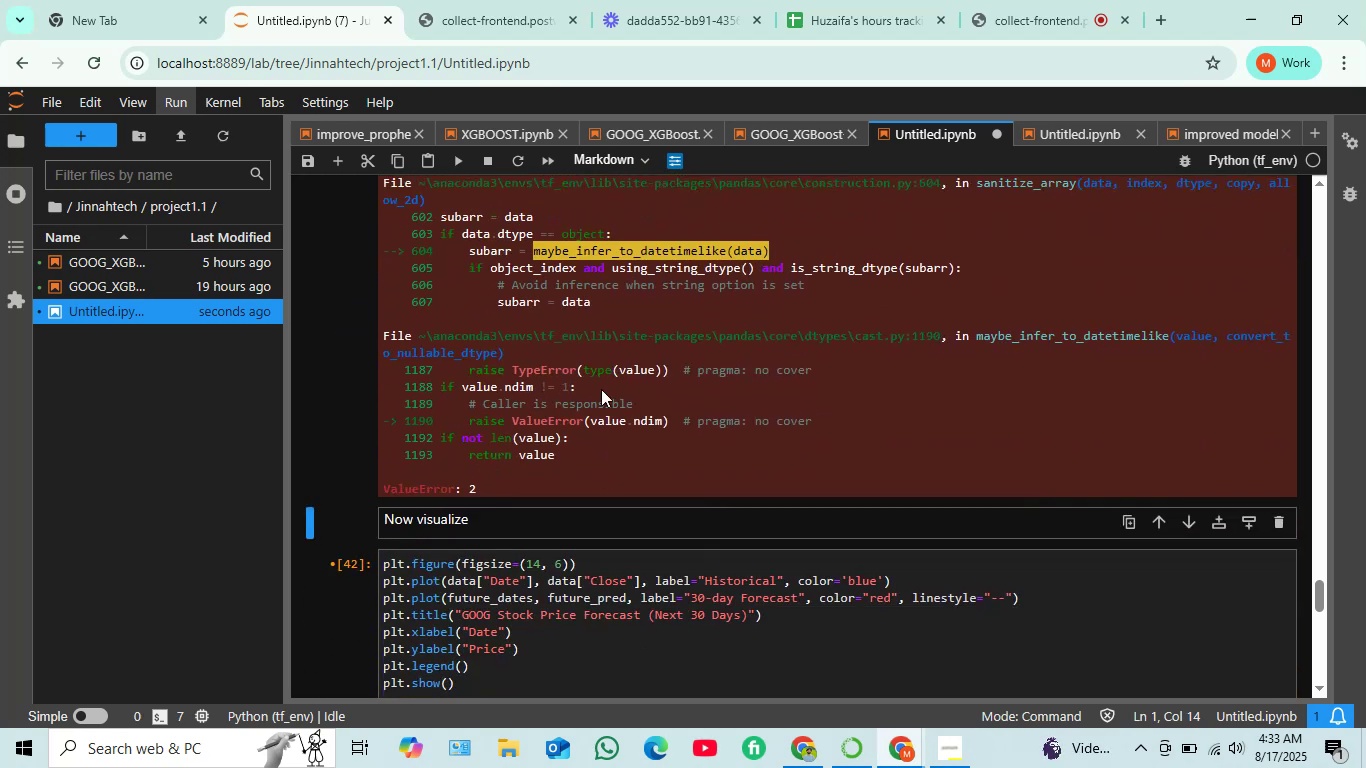 
scroll: coordinate [597, 388], scroll_direction: up, amount: 13.0
 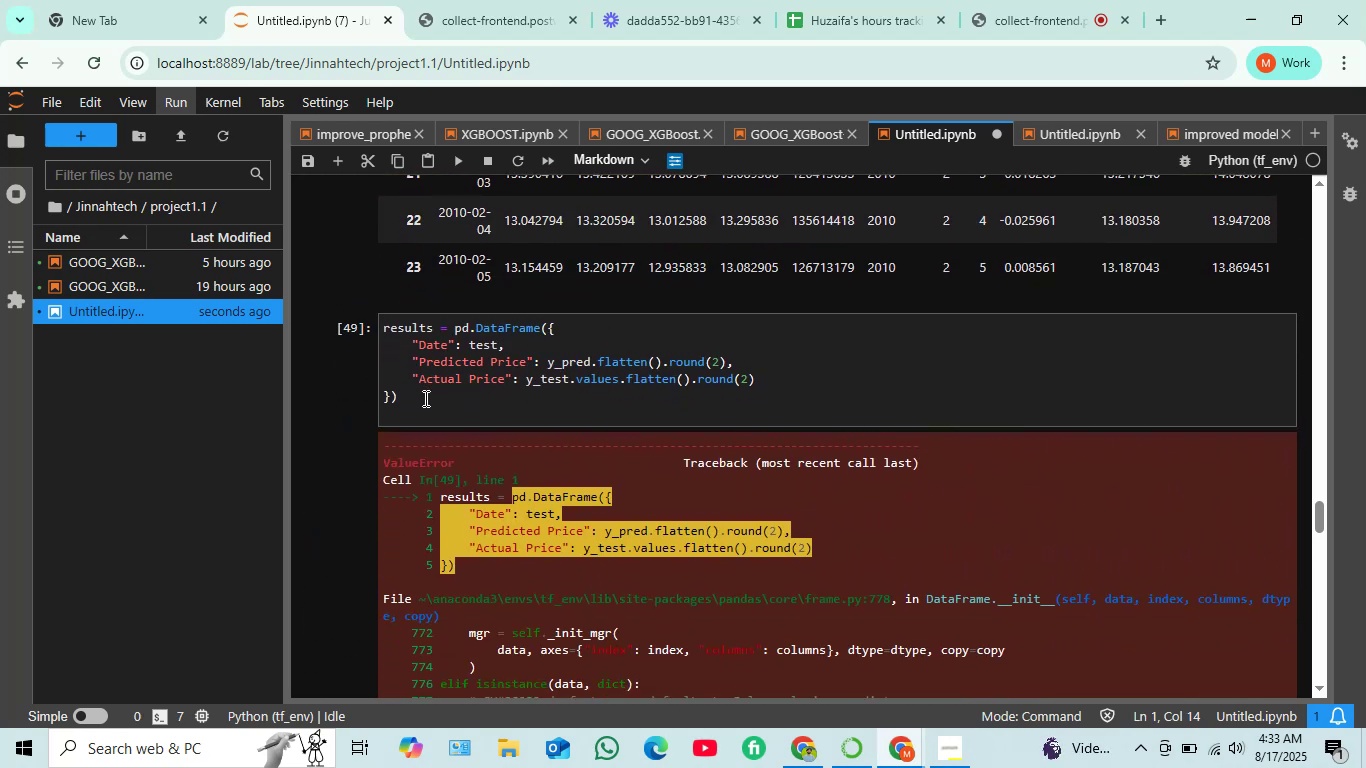 
left_click_drag(start_coordinate=[423, 399], to_coordinate=[370, 329])
 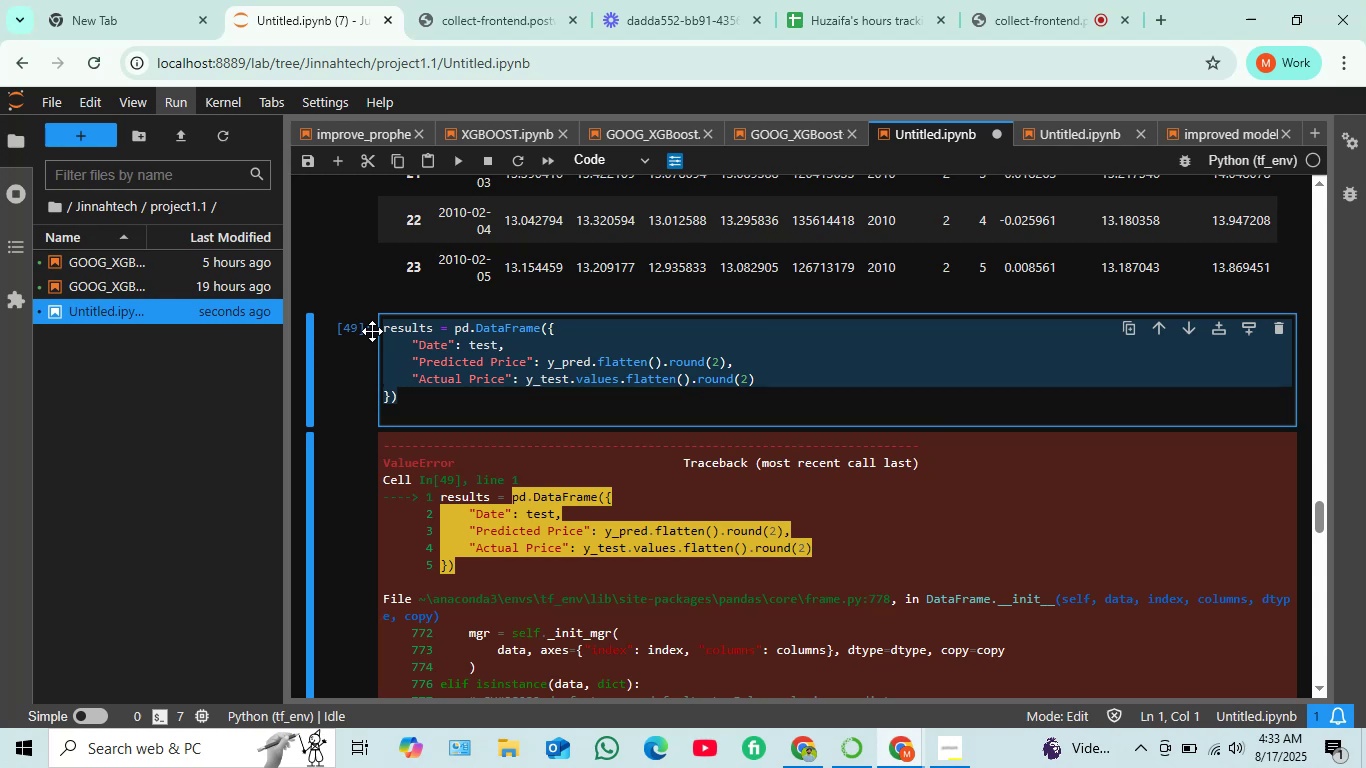 
key(Backspace)
 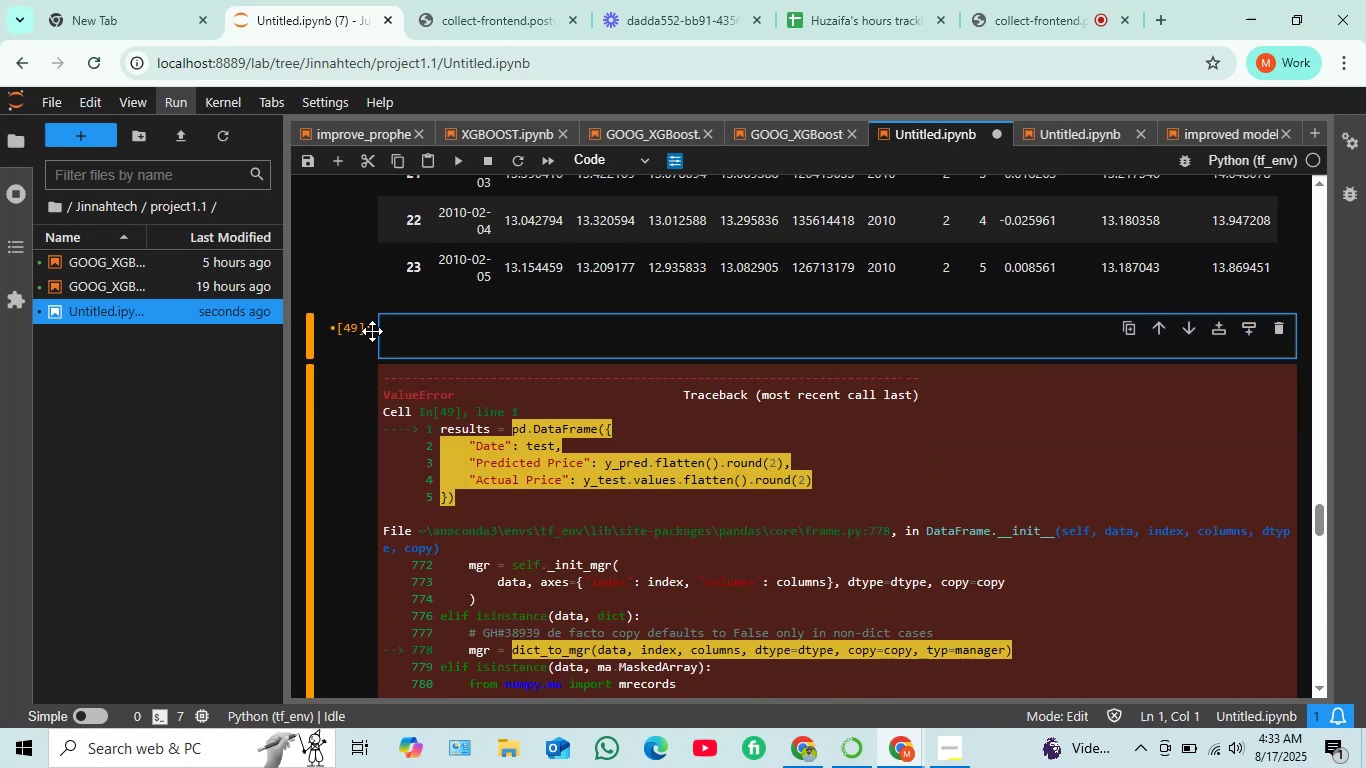 
key(Shift+ShiftRight)
 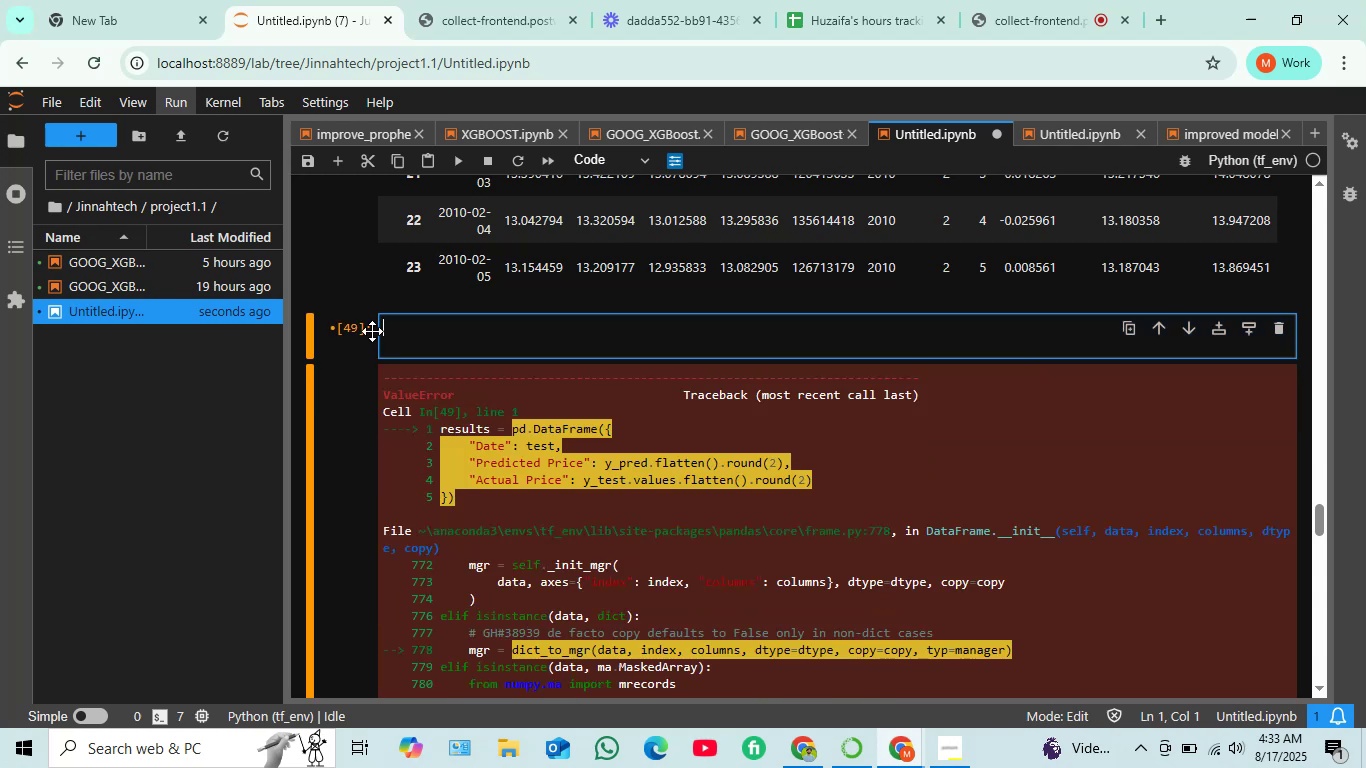 
key(Shift+Enter)
 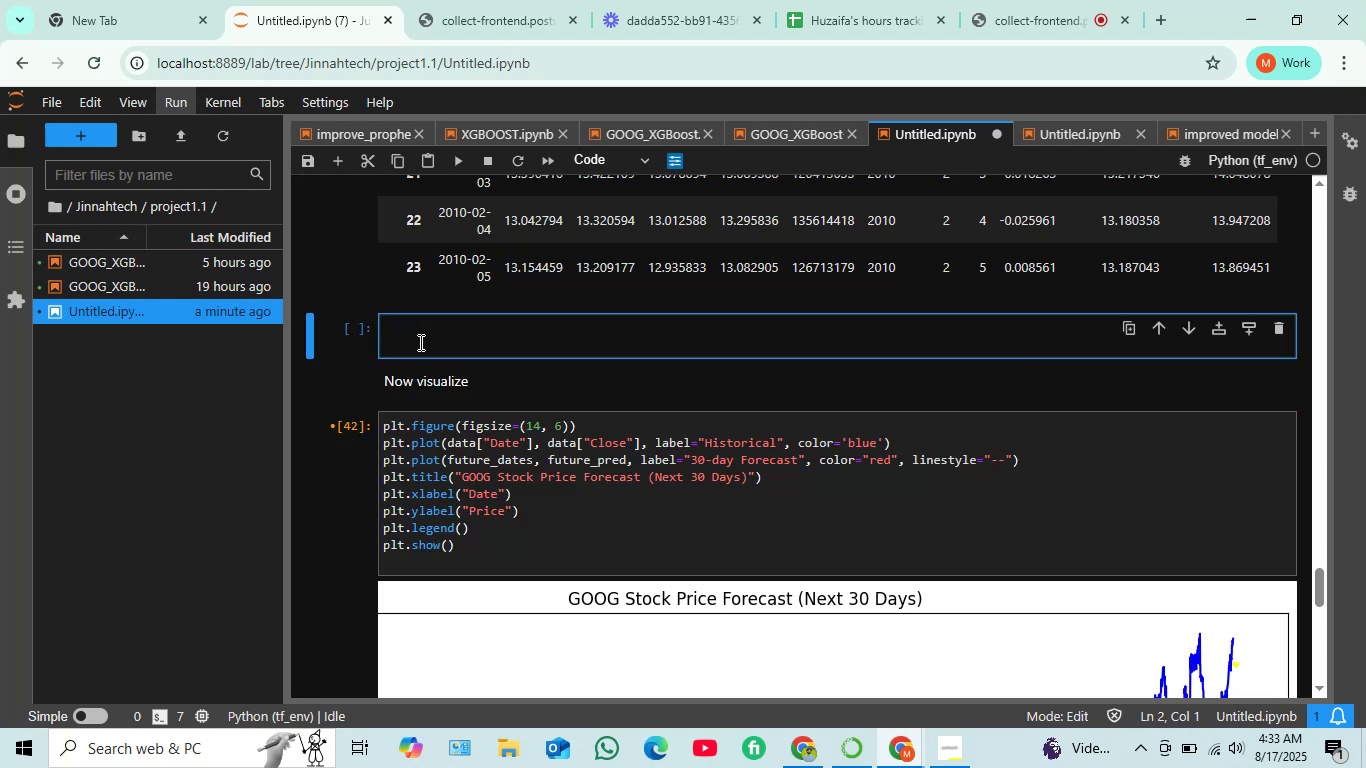 
type(y_pred)
 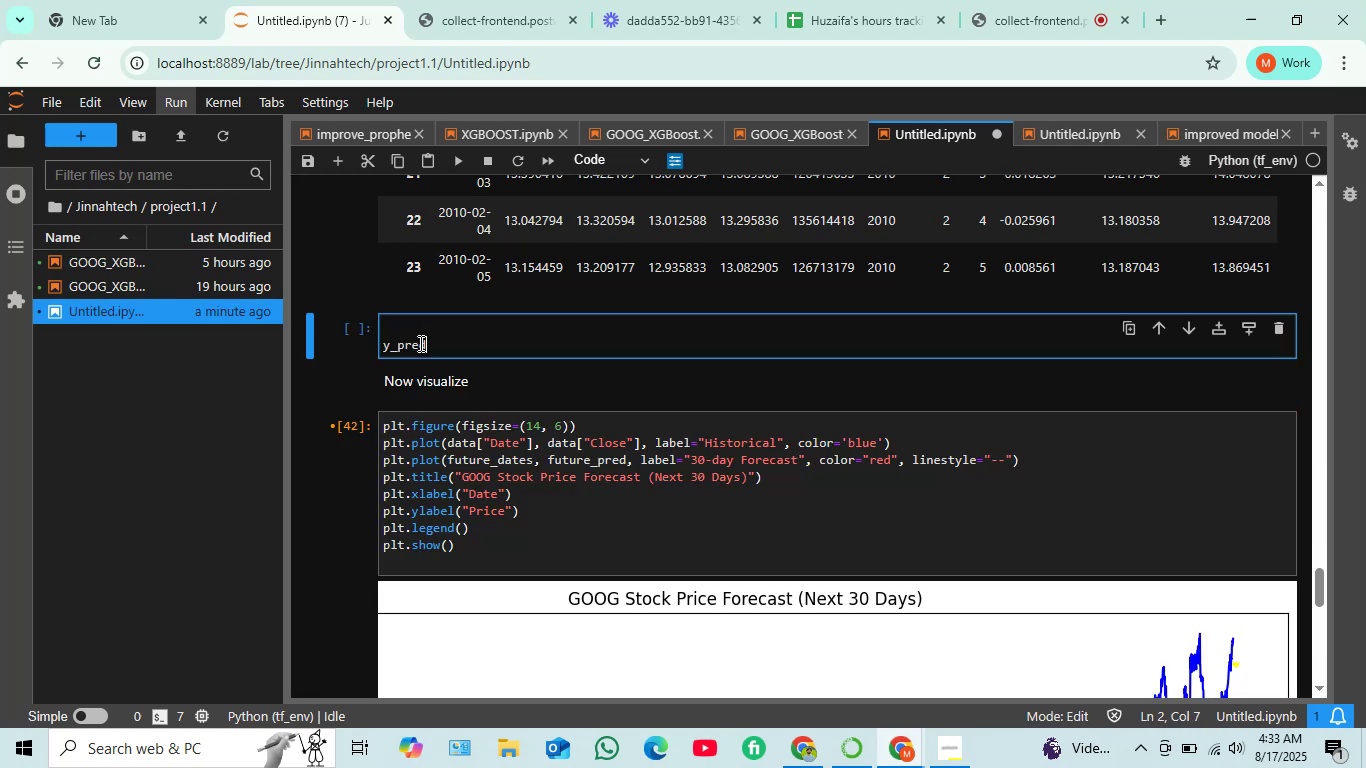 
key(Shift+Enter)
 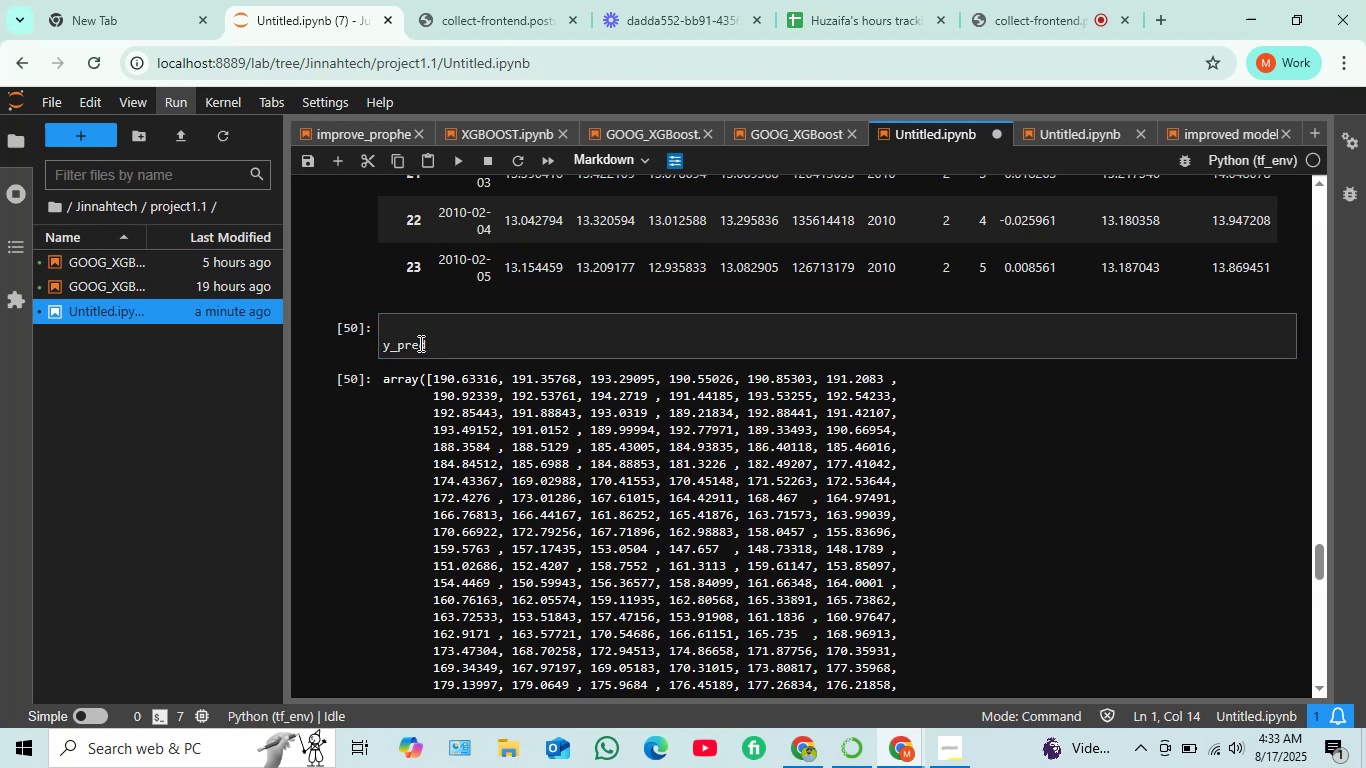 
scroll: coordinate [418, 343], scroll_direction: up, amount: 1.0
 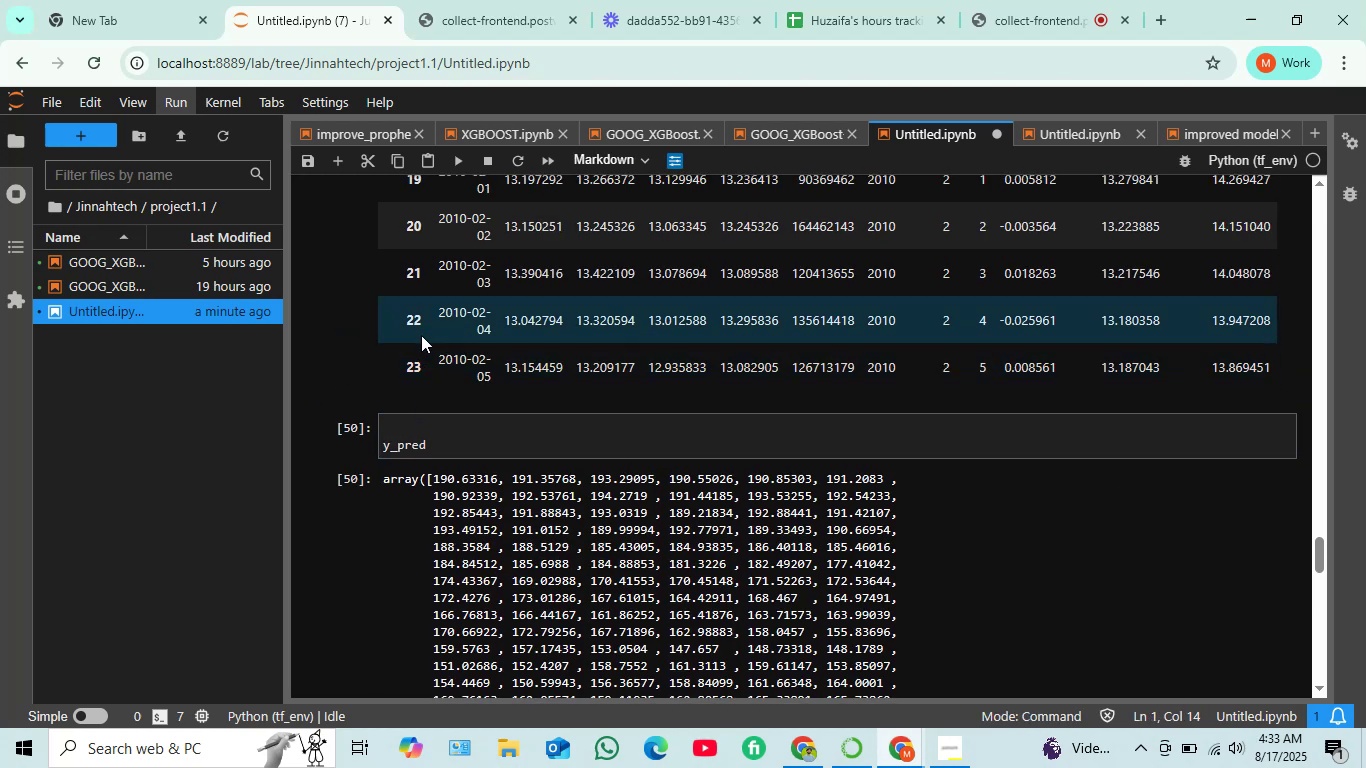 
scroll: coordinate [434, 340], scroll_direction: down, amount: 4.0
 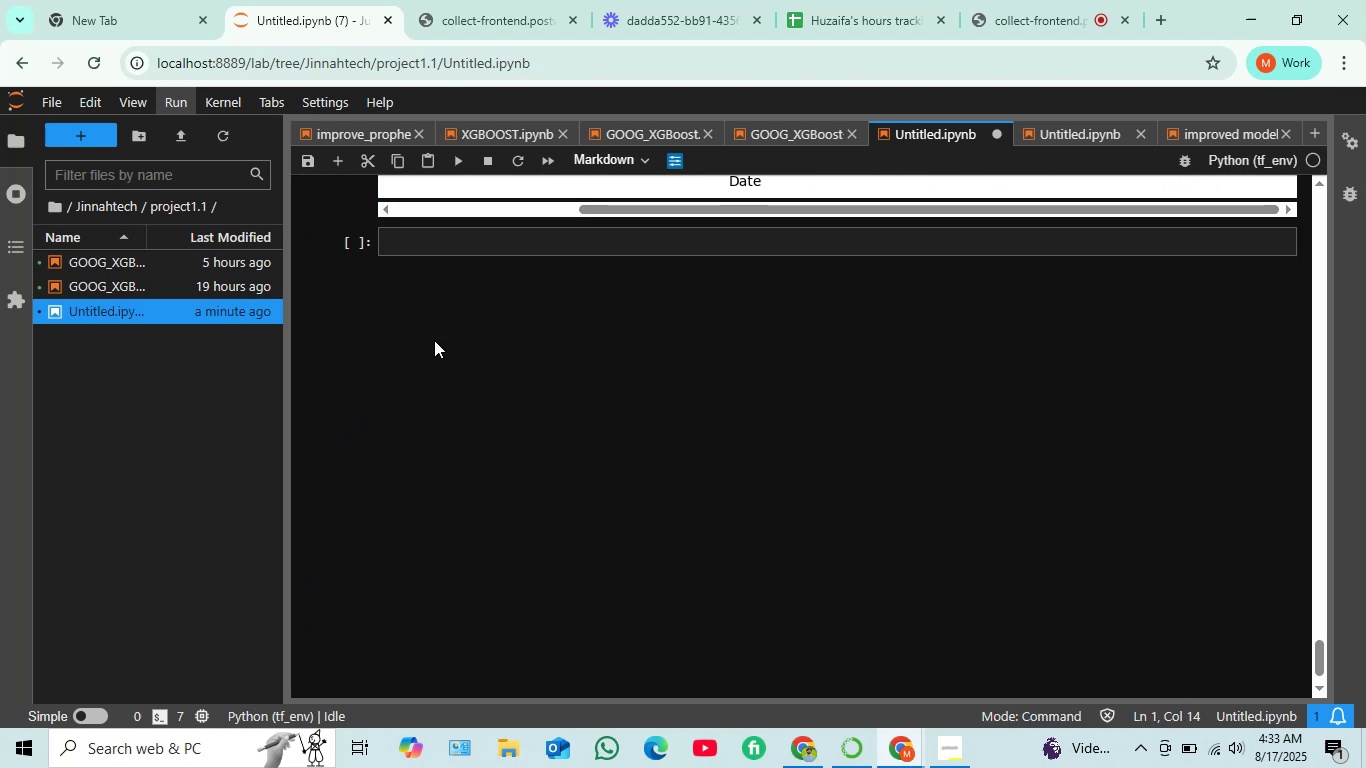 
scroll: coordinate [434, 340], scroll_direction: none, amount: 0.0
 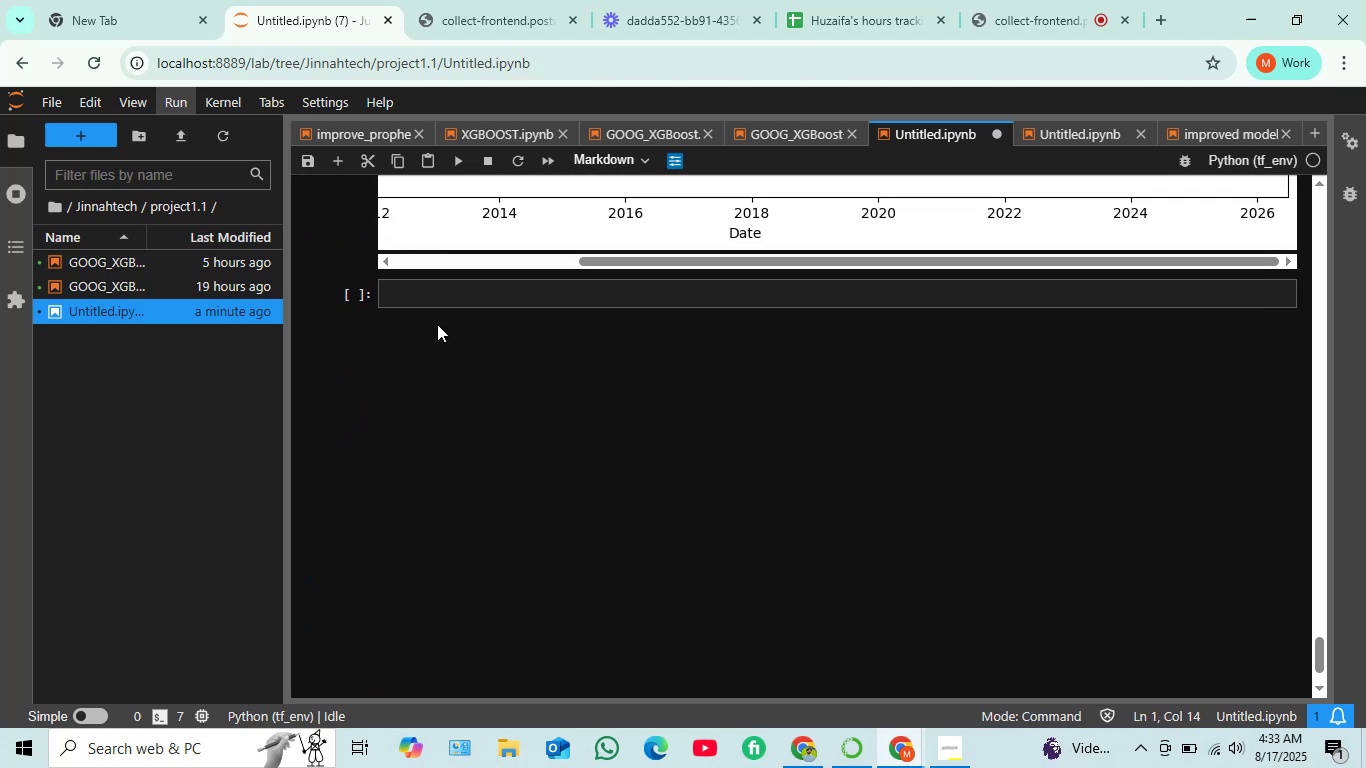 
scroll: coordinate [439, 323], scroll_direction: up, amount: 1.0
 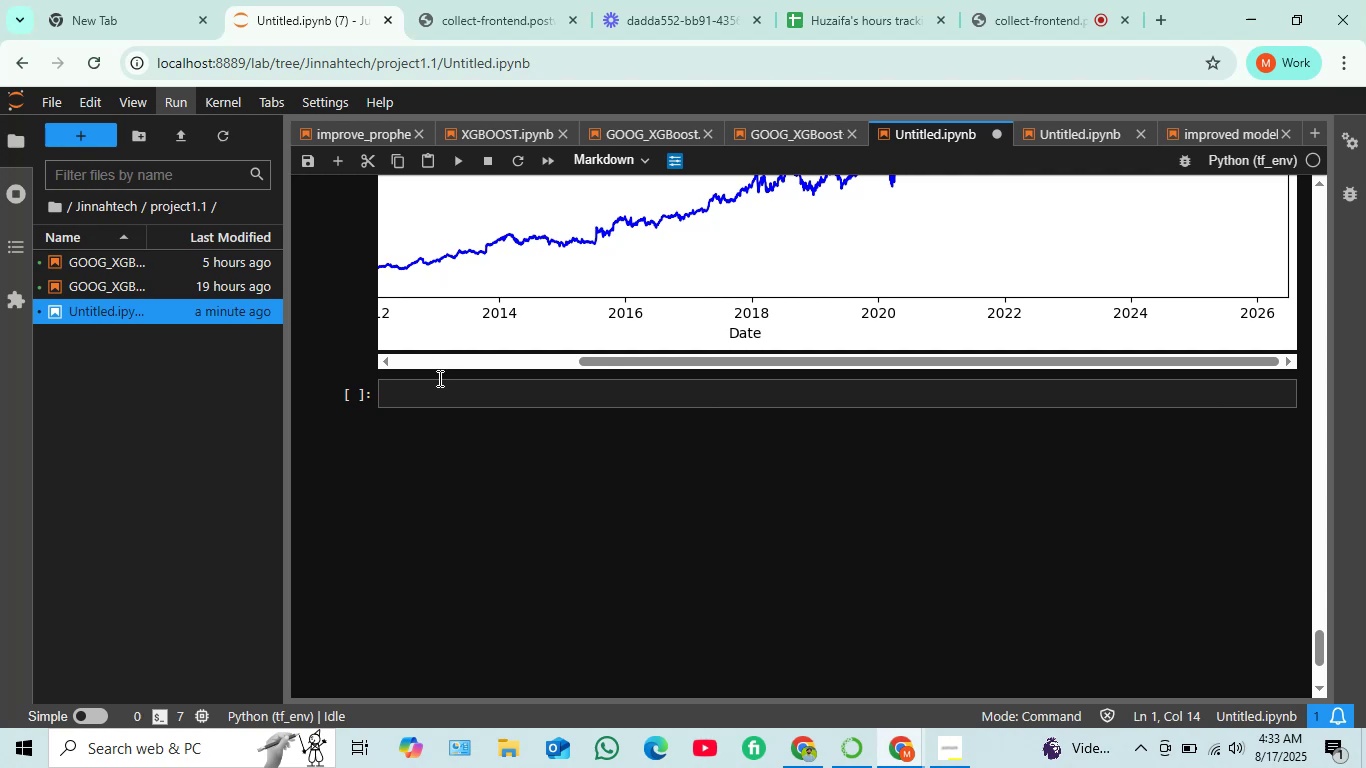 
left_click([434, 387])
 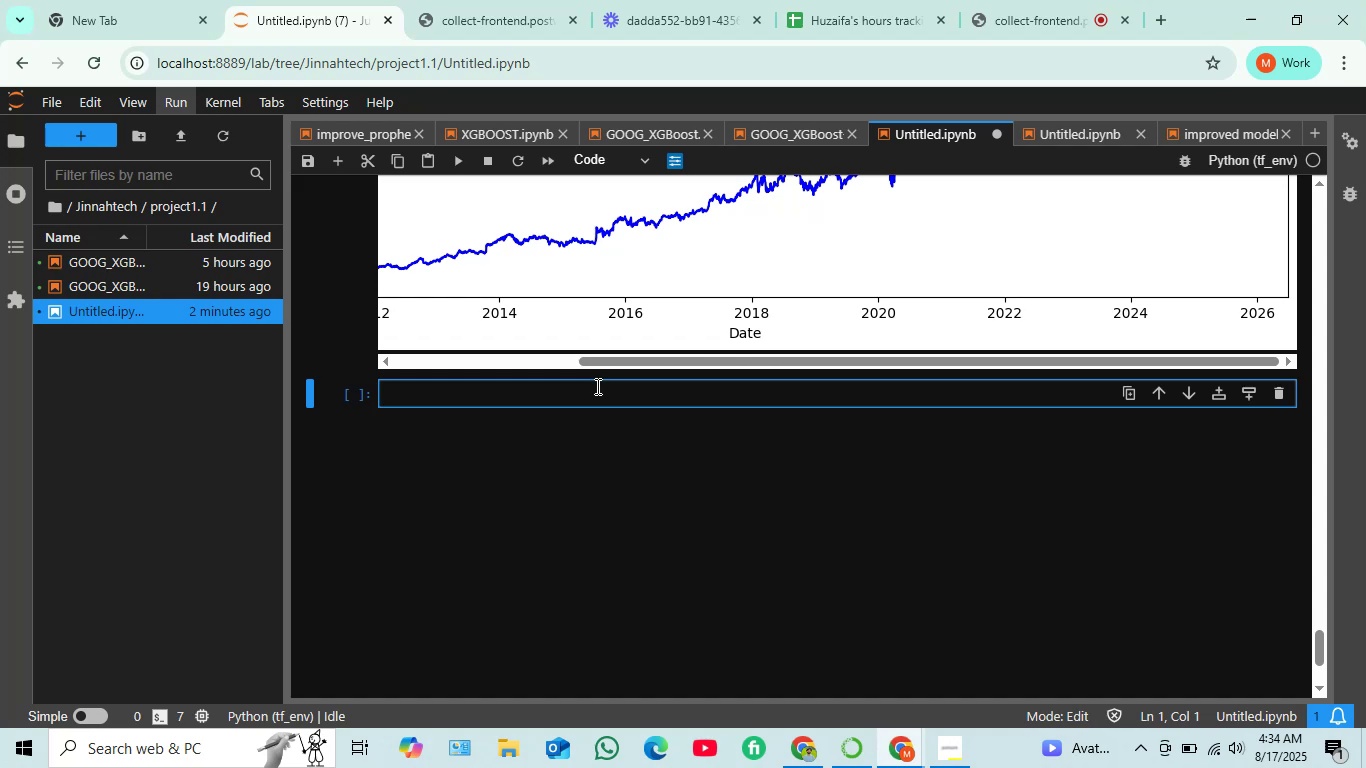 
wait(54.77)
 